 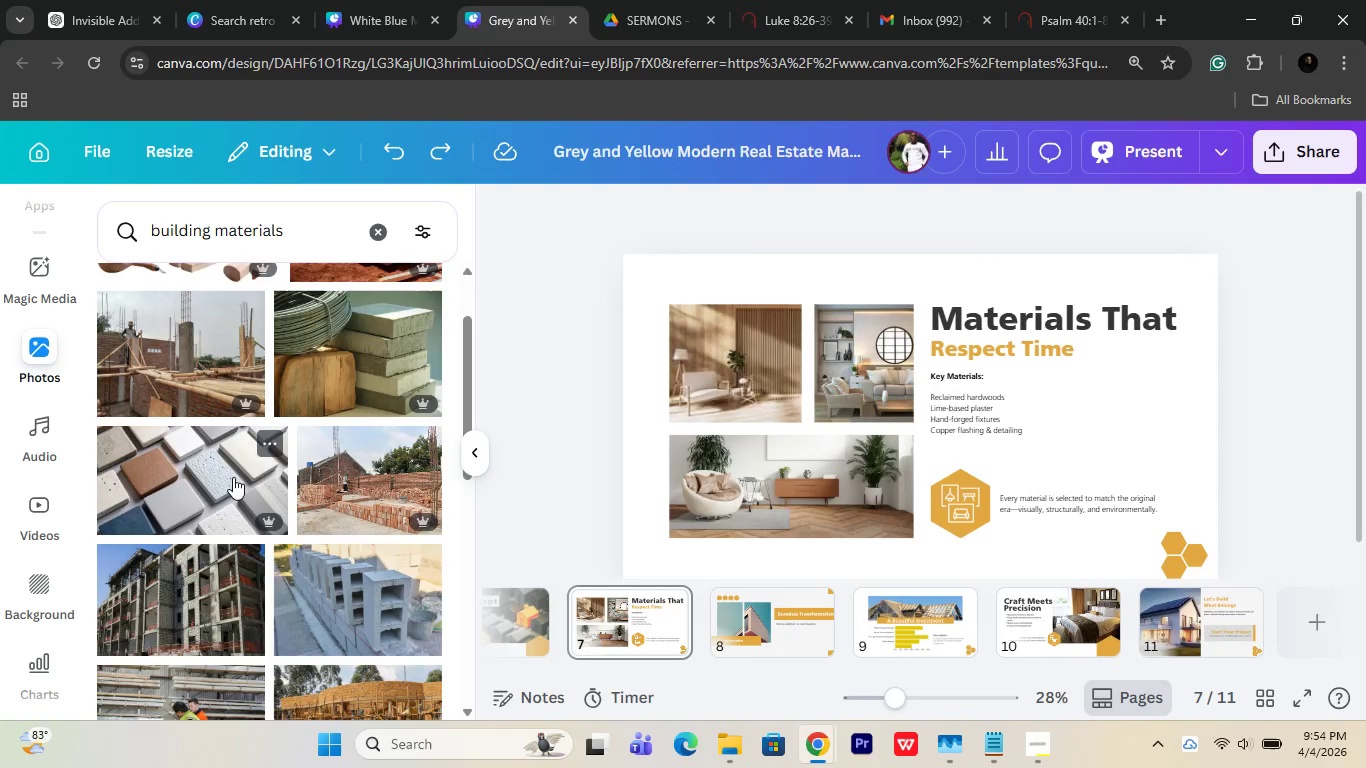 
scroll: coordinate [198, 518], scroll_direction: down, amount: 7.0
 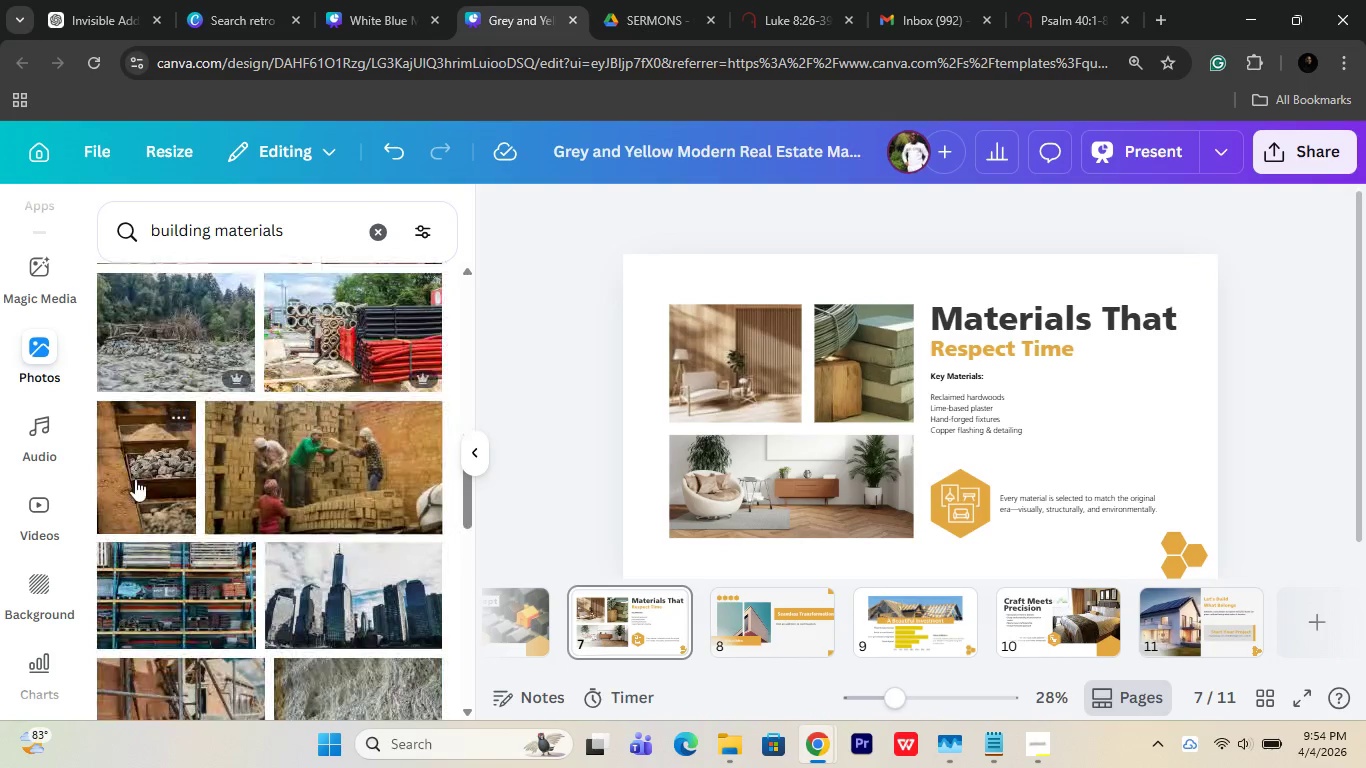 
left_click_drag(start_coordinate=[137, 480], to_coordinate=[703, 415])
 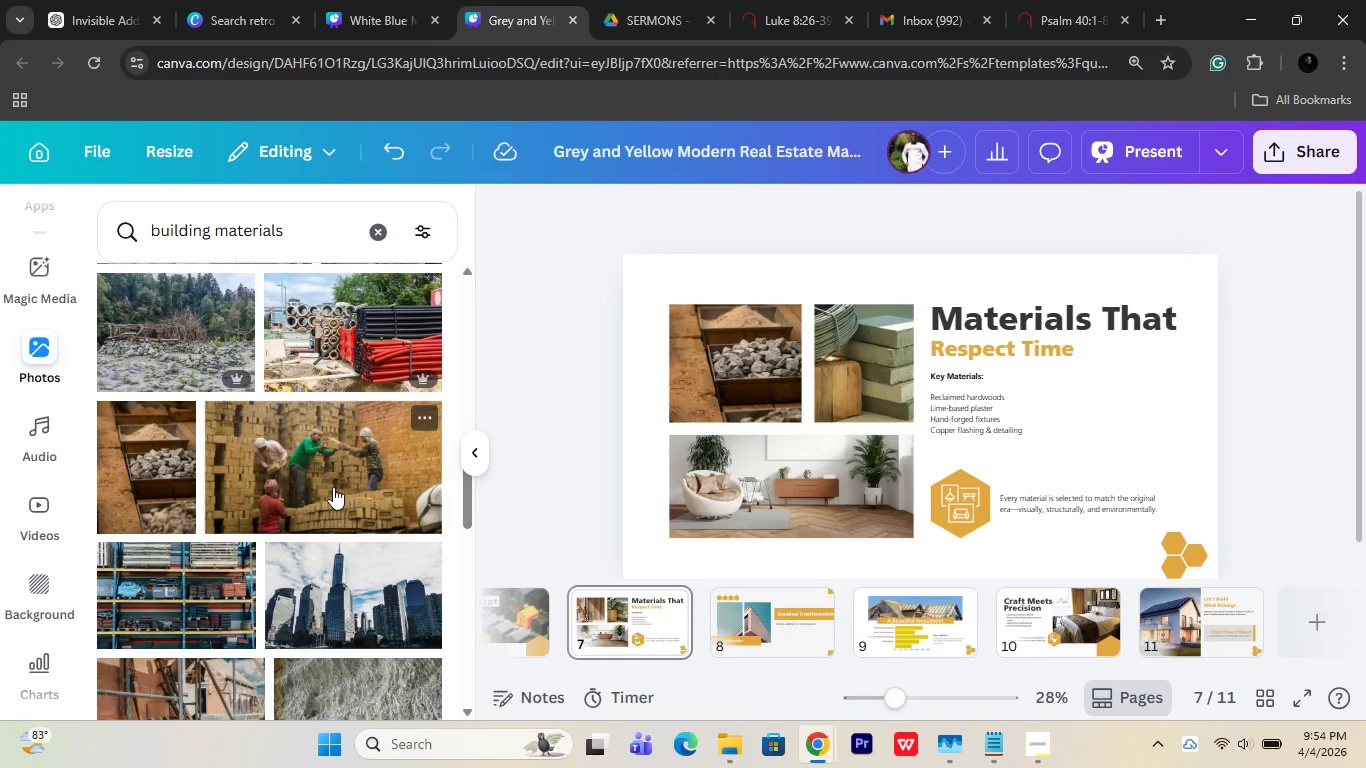 
scroll: coordinate [193, 587], scroll_direction: down, amount: 3.0
 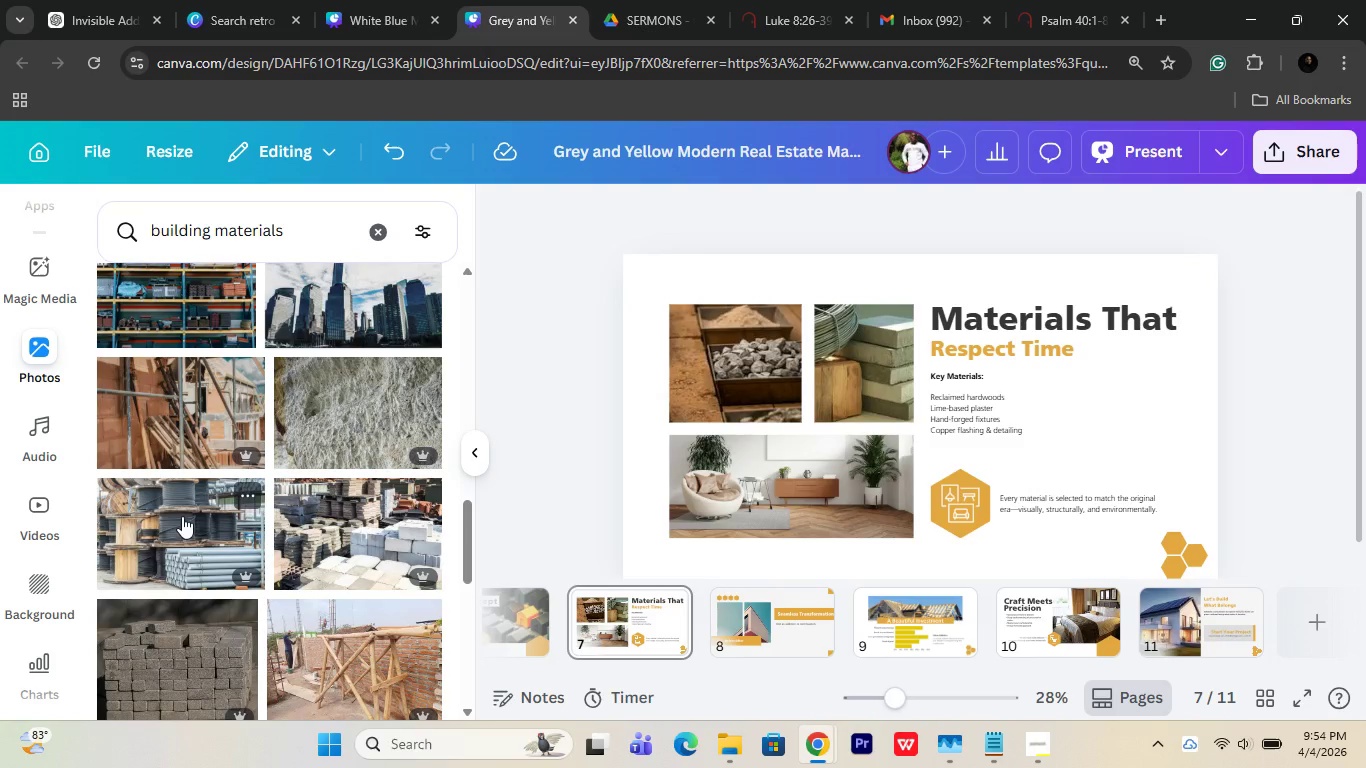 
left_click_drag(start_coordinate=[182, 516], to_coordinate=[802, 520])
 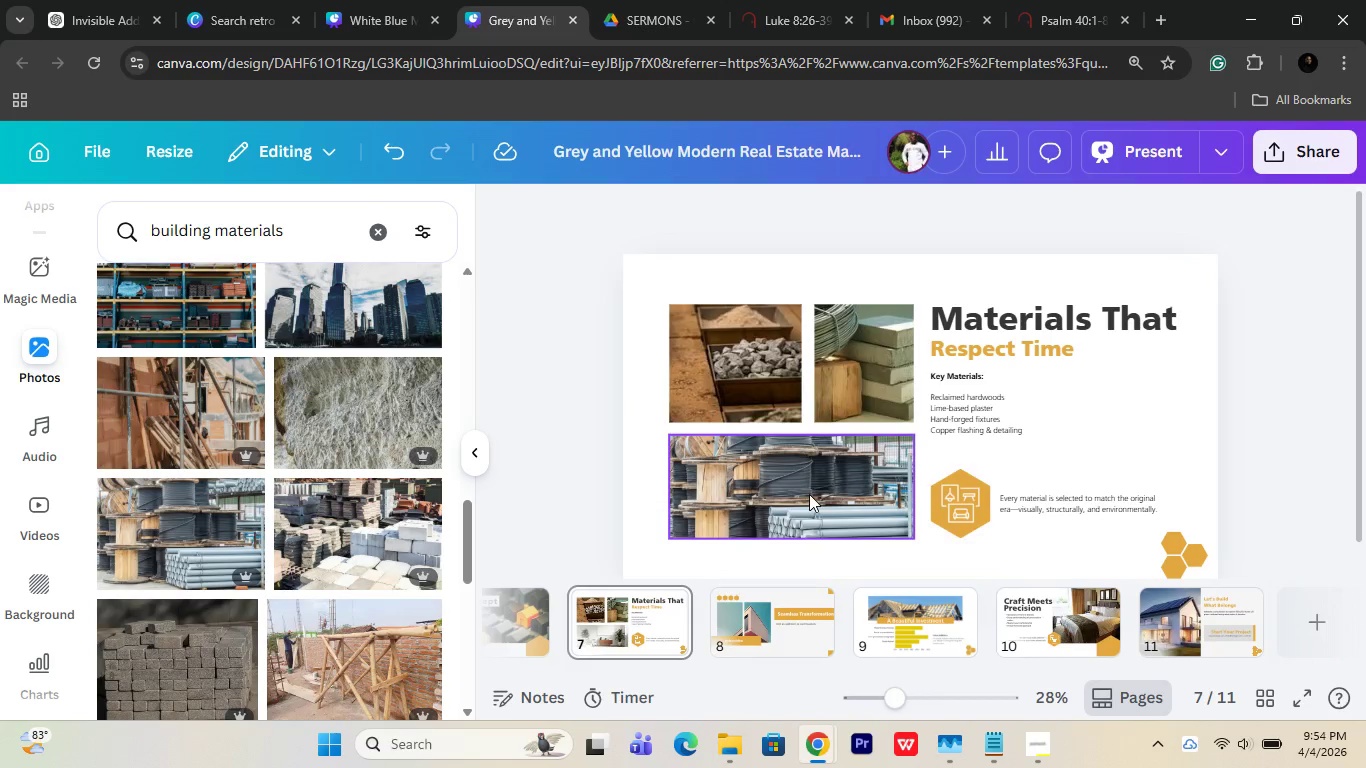 
double_click([809, 494])
 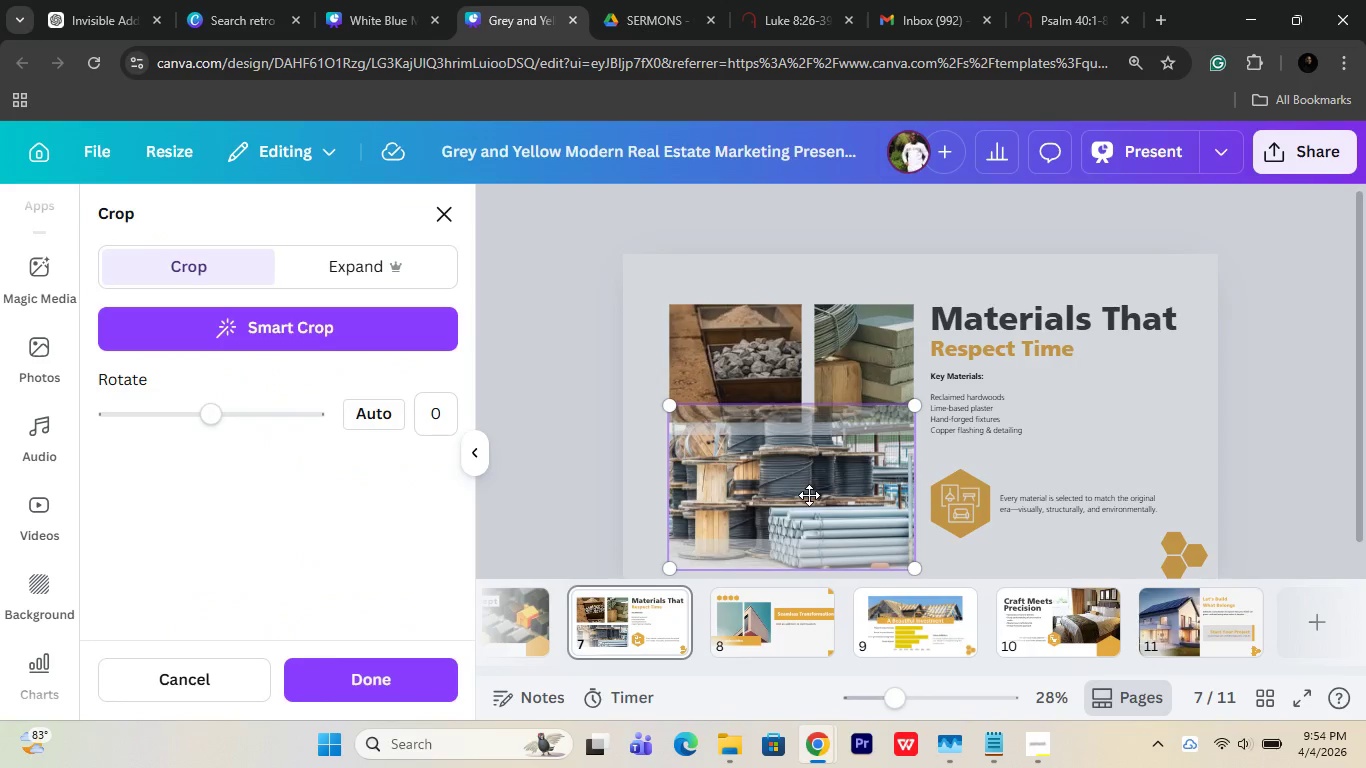 
left_click_drag(start_coordinate=[809, 495], to_coordinate=[1224, 428])
 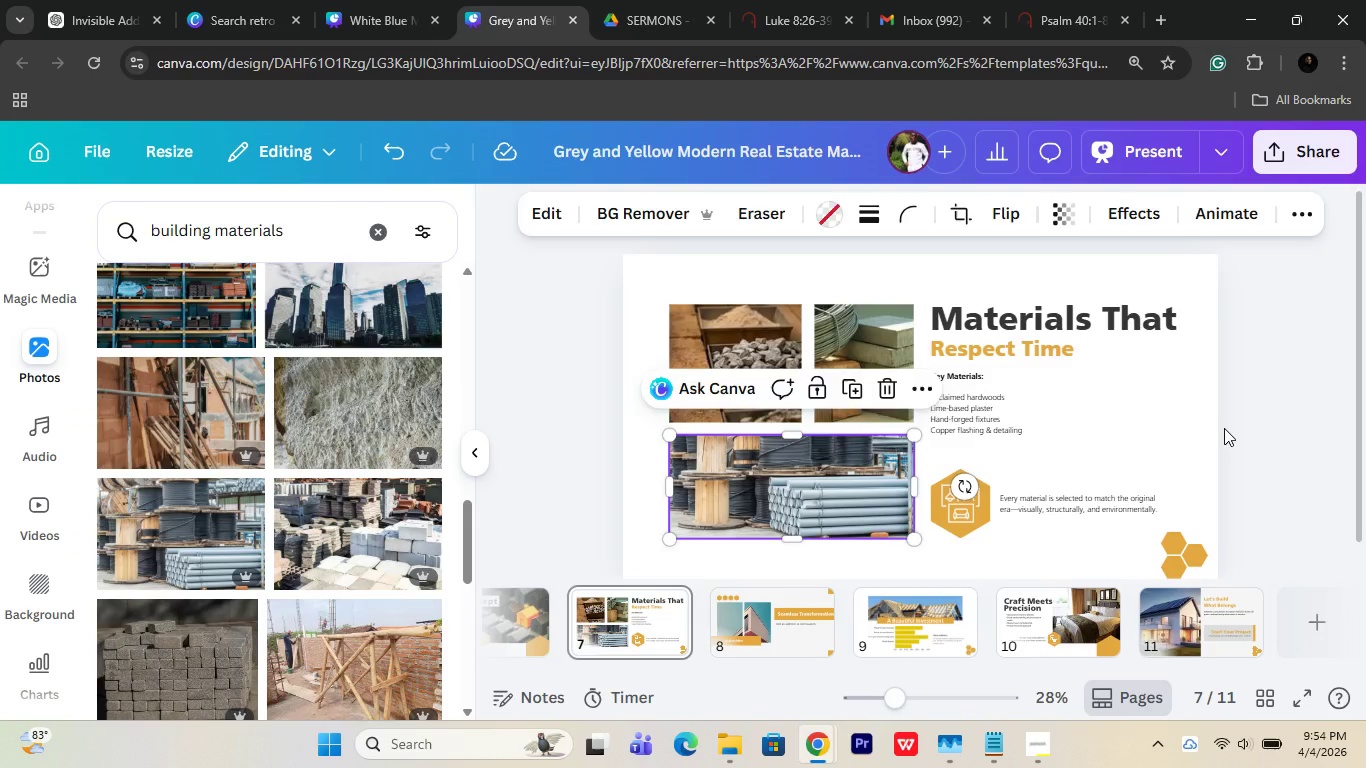 
double_click([1224, 428])
 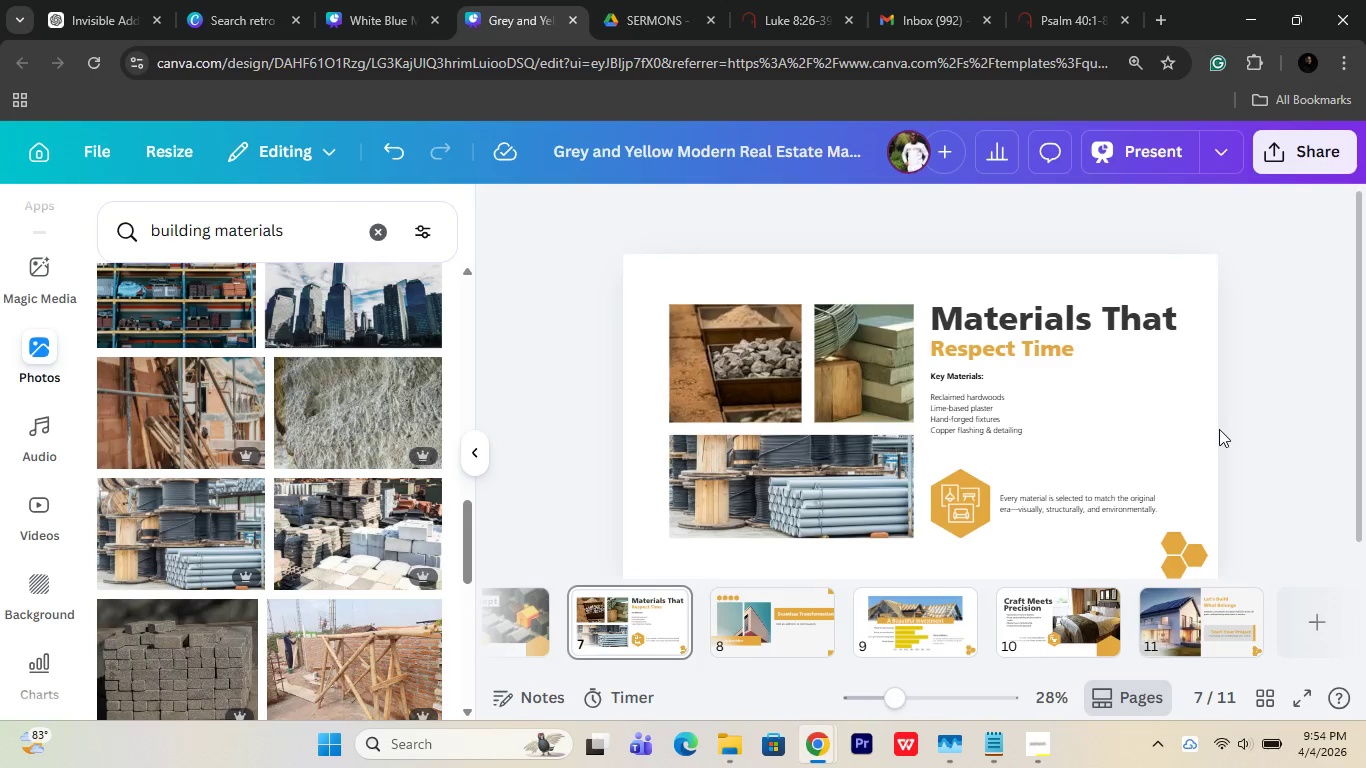 
left_click([752, 516])
 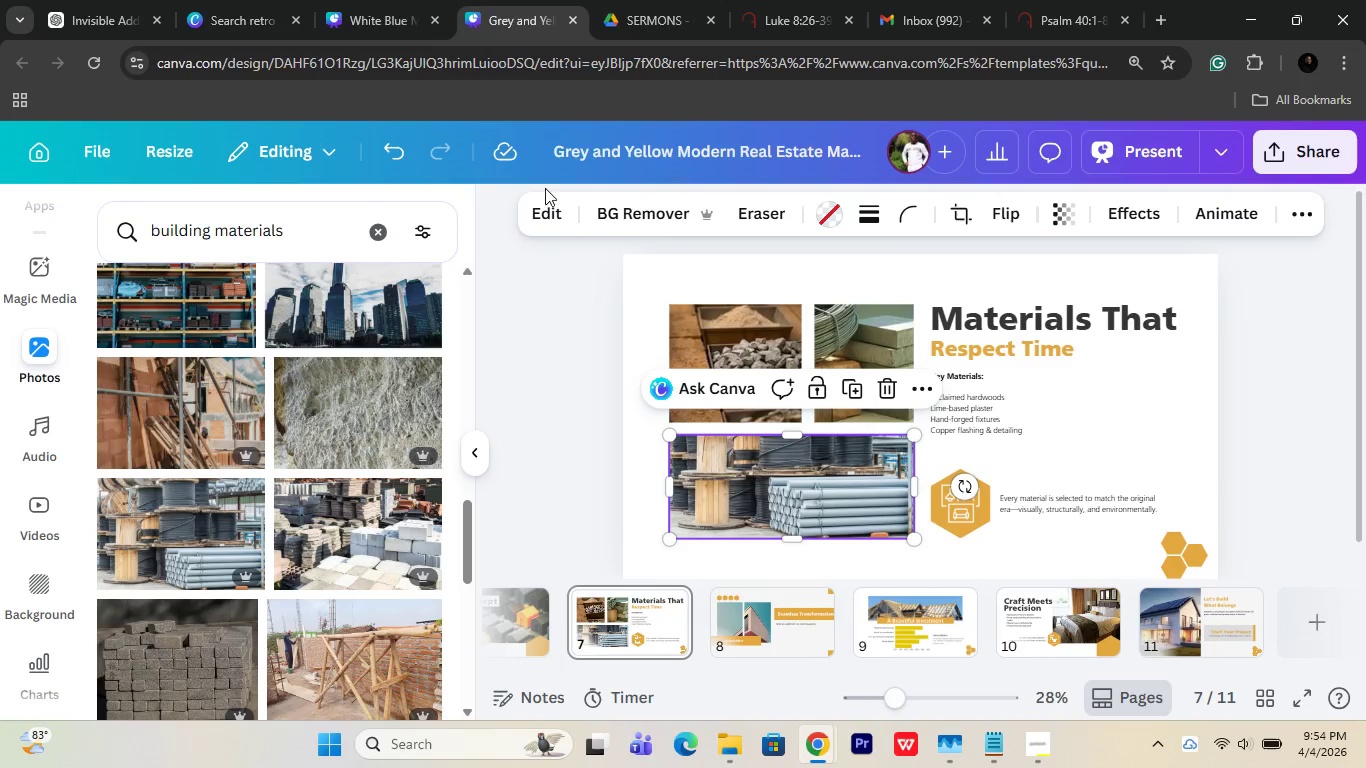 
left_click([551, 222])
 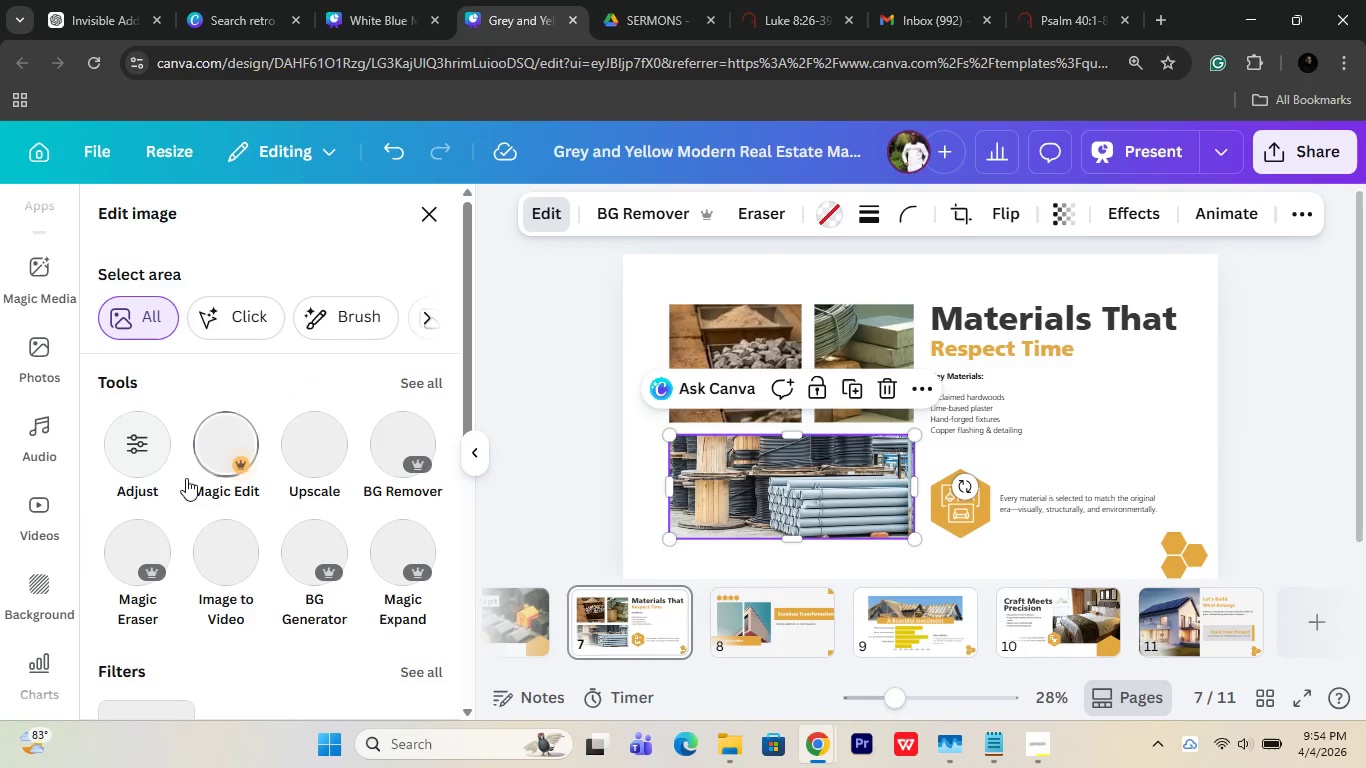 
scroll: coordinate [175, 565], scroll_direction: down, amount: 1.0
 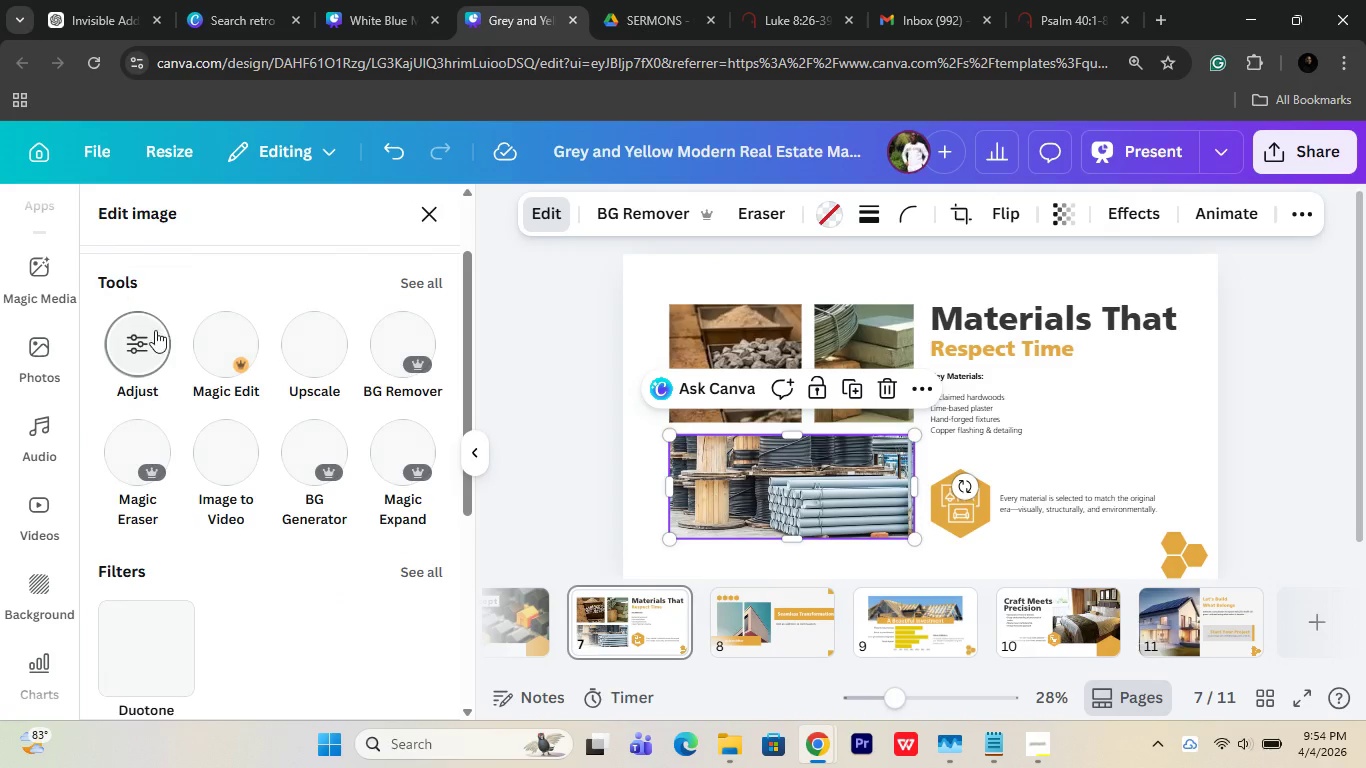 
left_click([155, 330])
 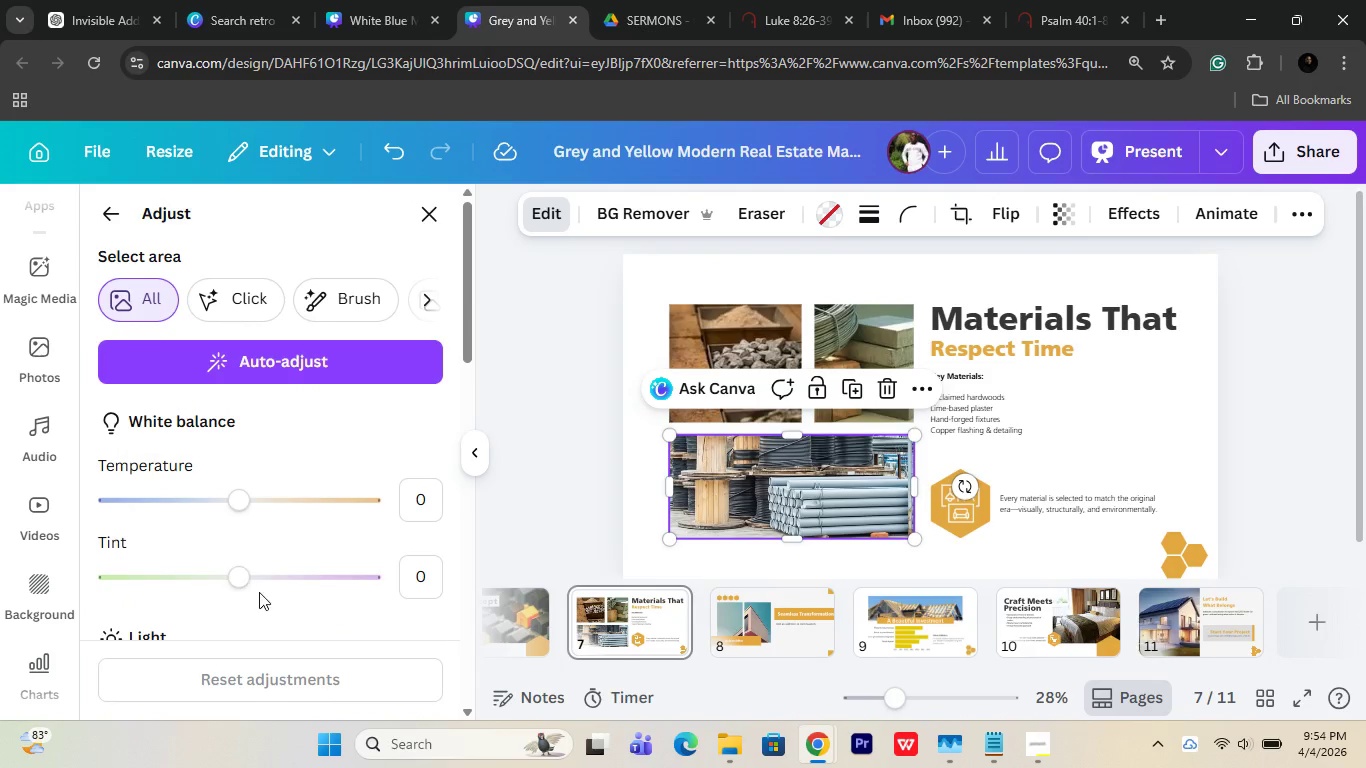 
scroll: coordinate [175, 530], scroll_direction: down, amount: 3.0
 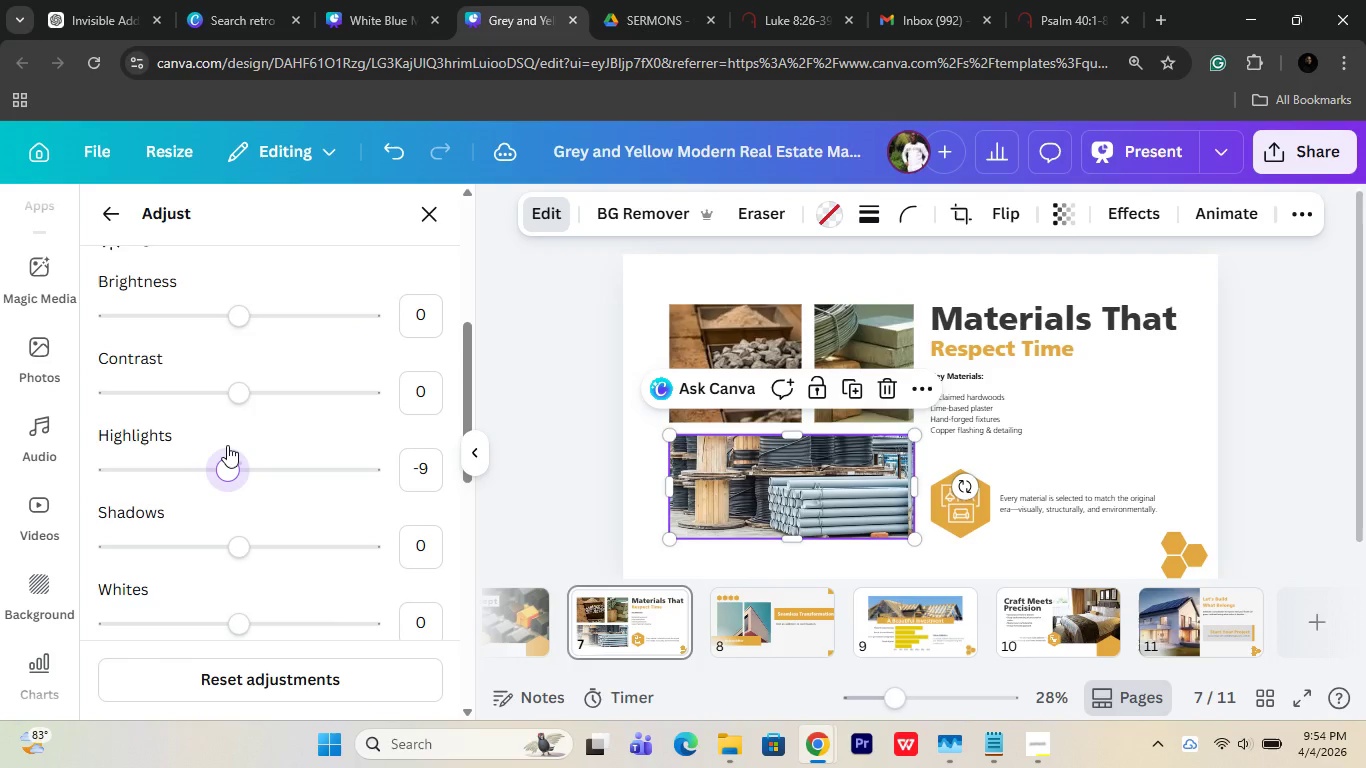 
left_click_drag(start_coordinate=[256, 383], to_coordinate=[289, 378])
 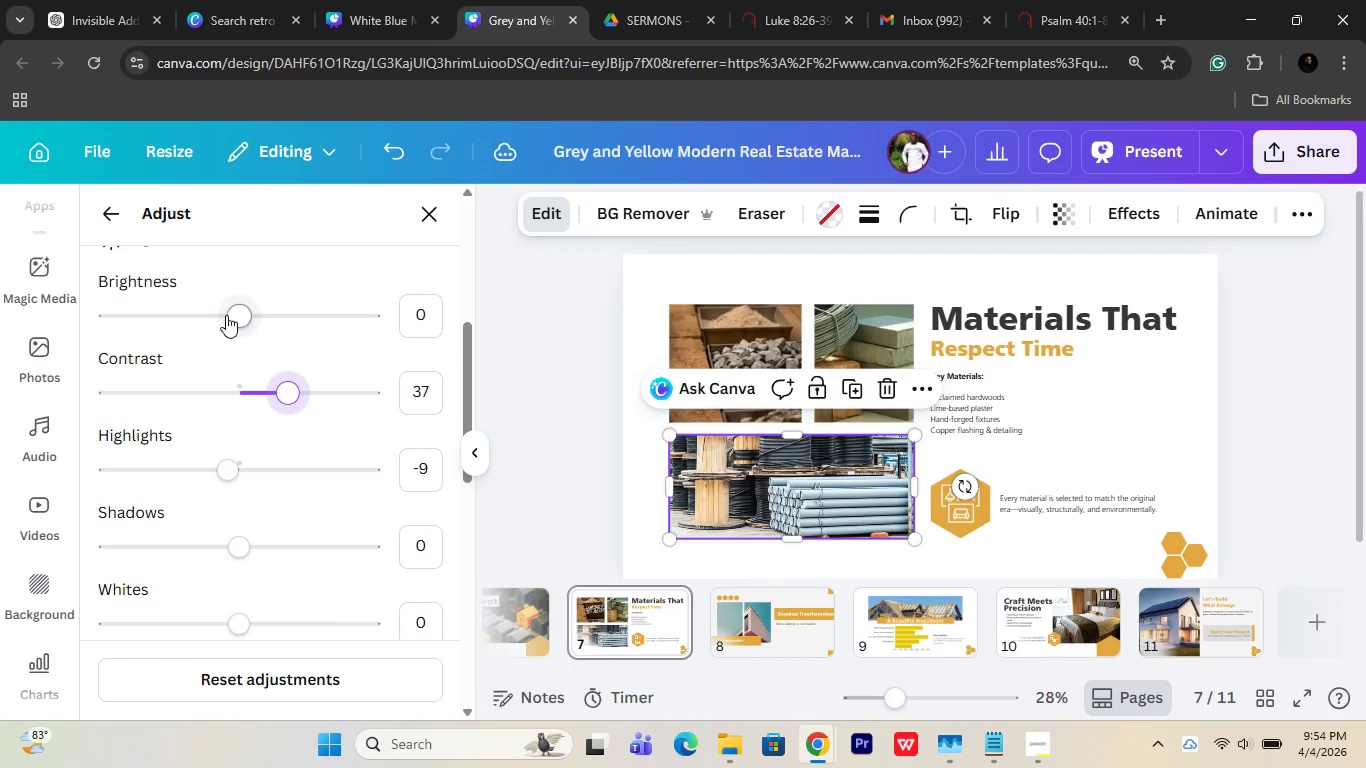 
left_click_drag(start_coordinate=[226, 315], to_coordinate=[199, 315])
 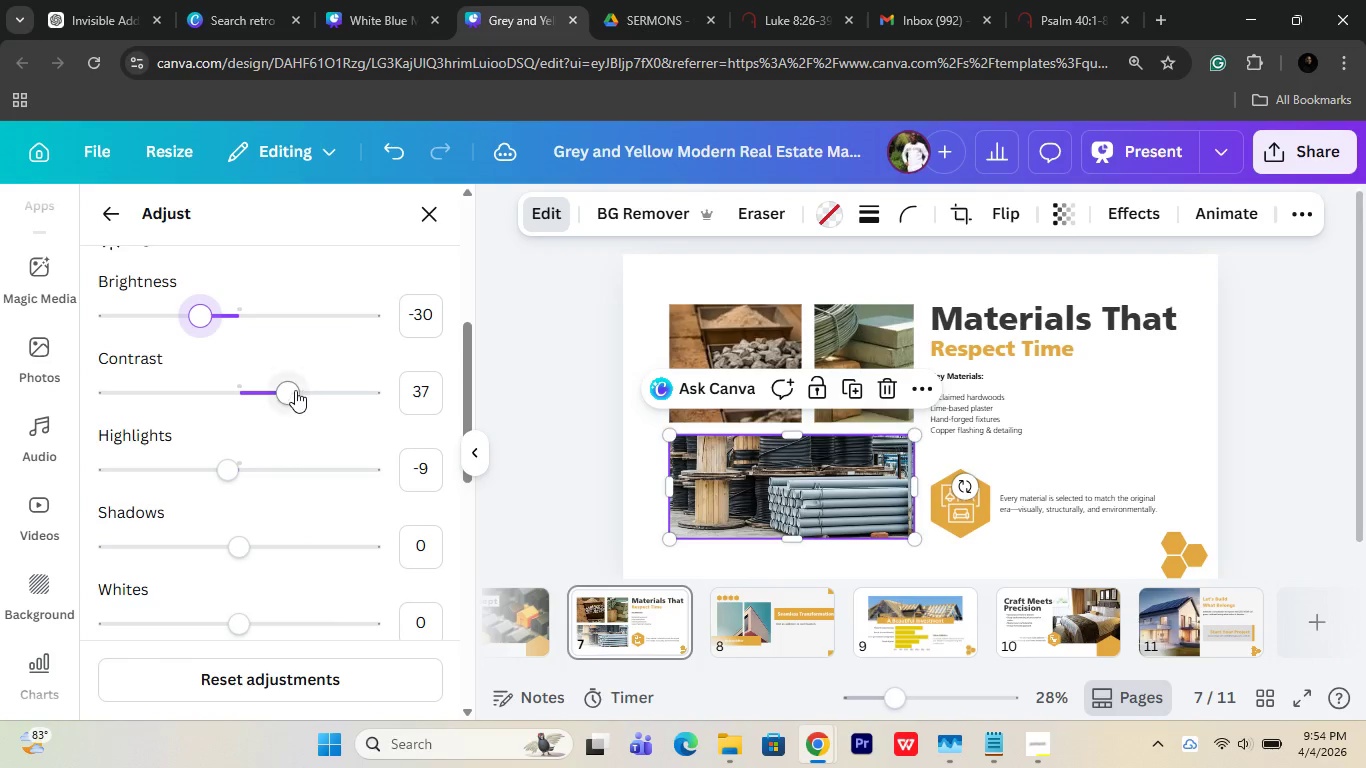 
left_click_drag(start_coordinate=[295, 390], to_coordinate=[272, 390])
 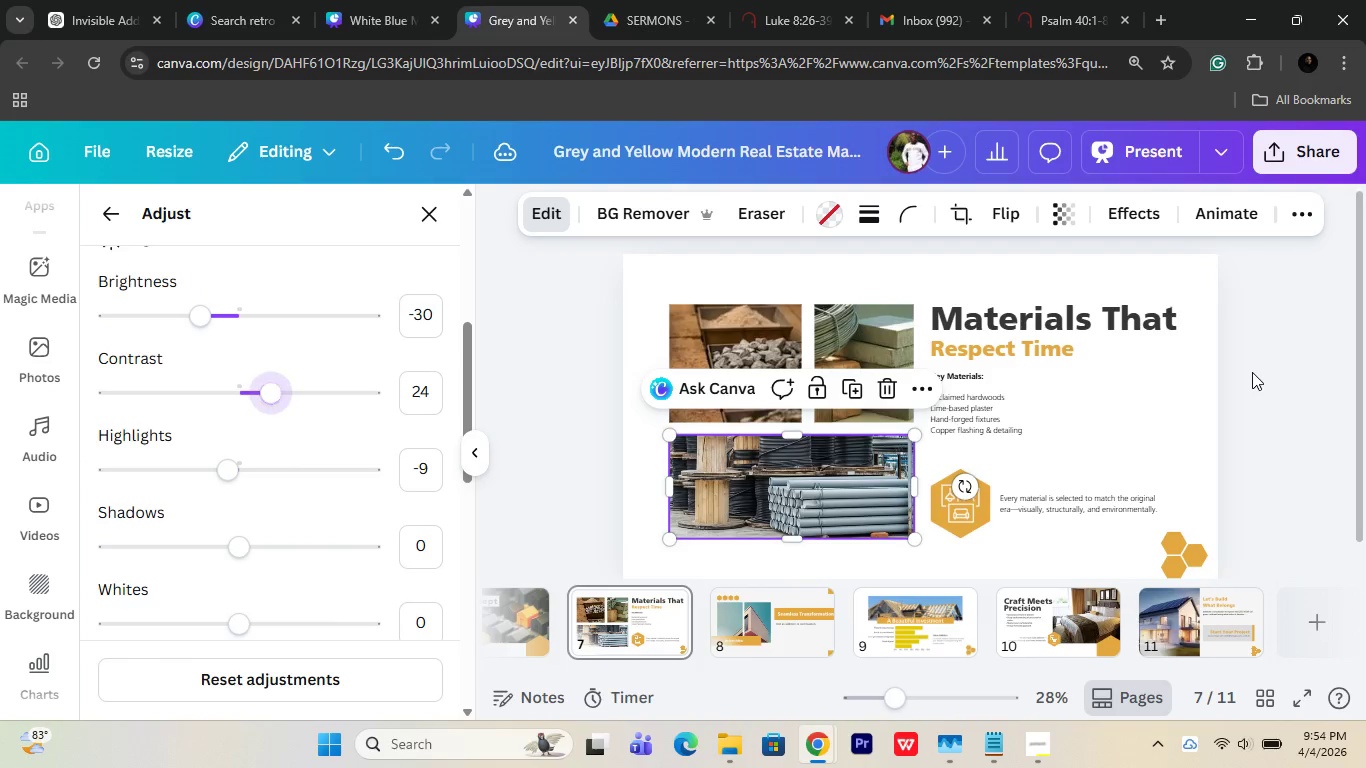 
double_click([1252, 372])
 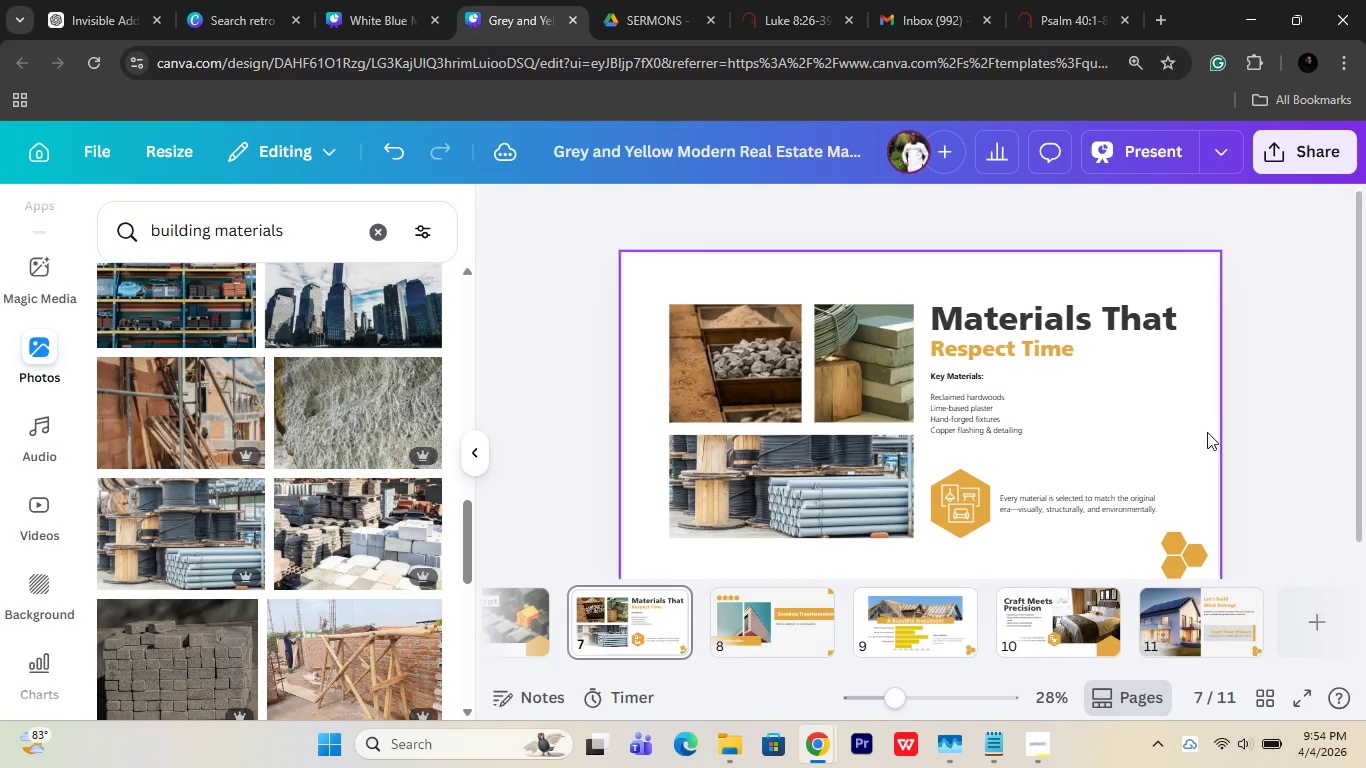 
scroll: coordinate [1207, 432], scroll_direction: up, amount: 1.0
 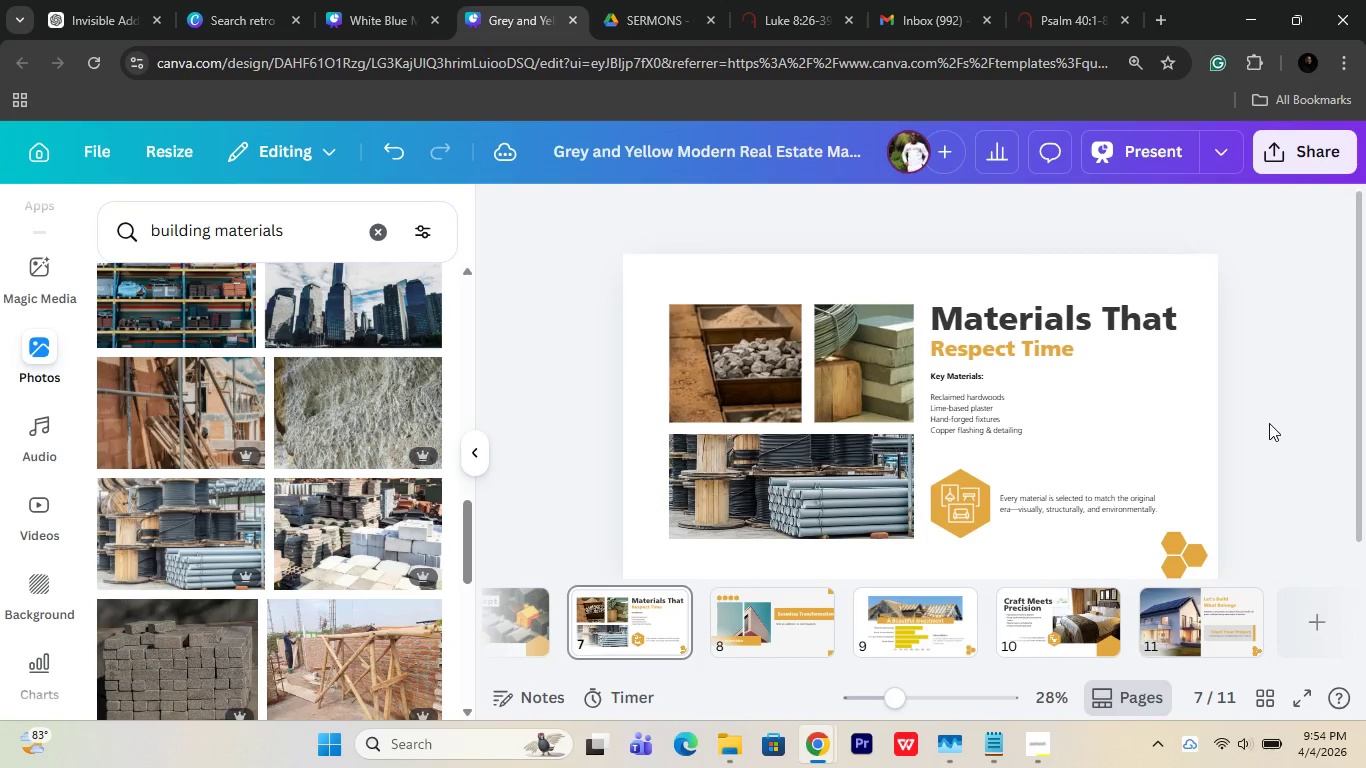 
scroll: coordinate [1270, 423], scroll_direction: down, amount: 1.0
 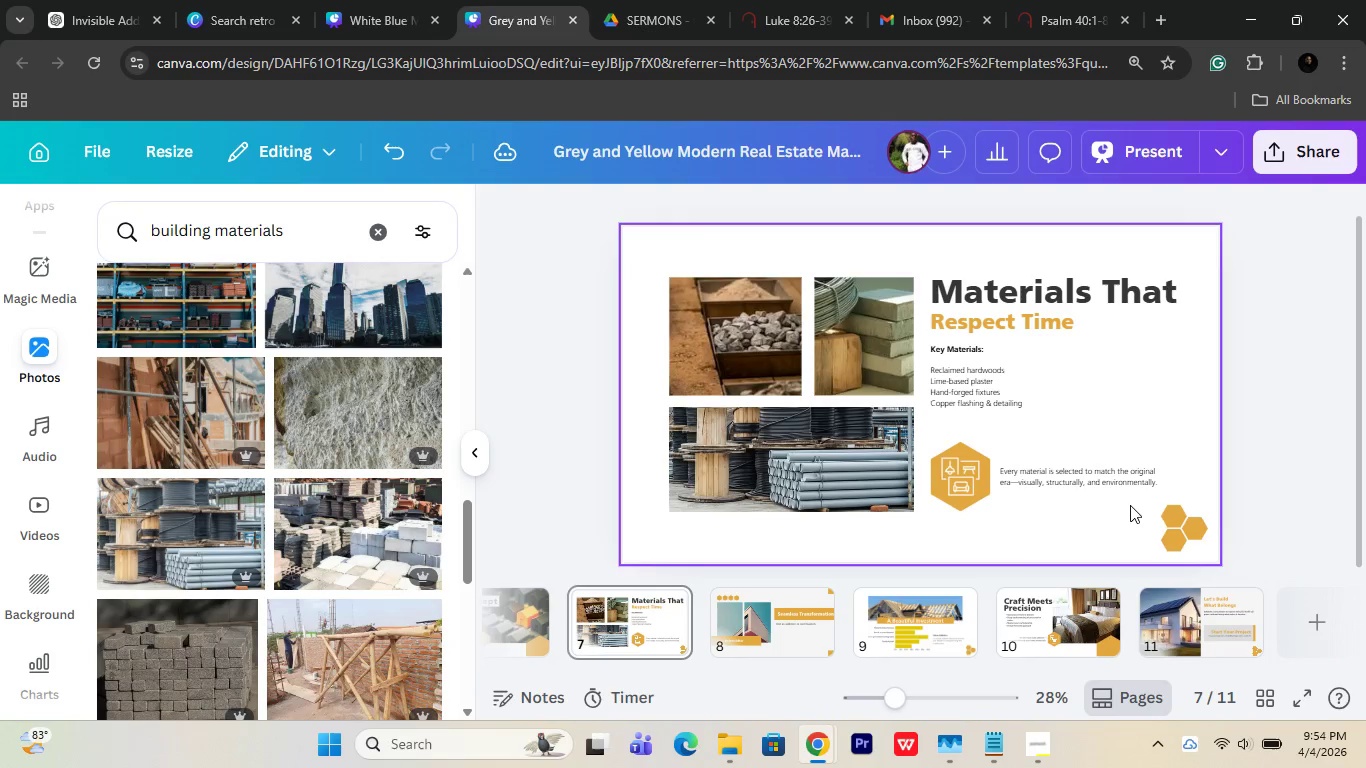 
left_click([776, 607])
 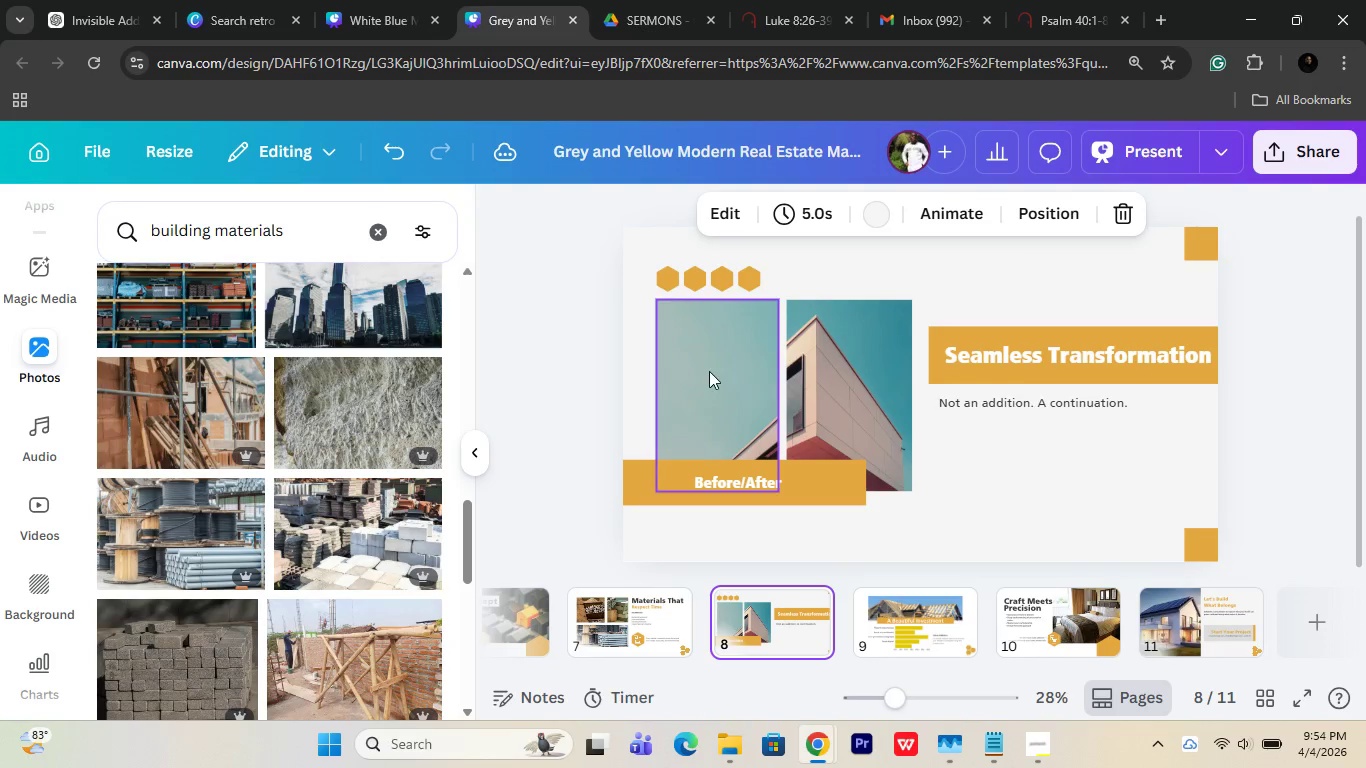 
wait(5.23)
 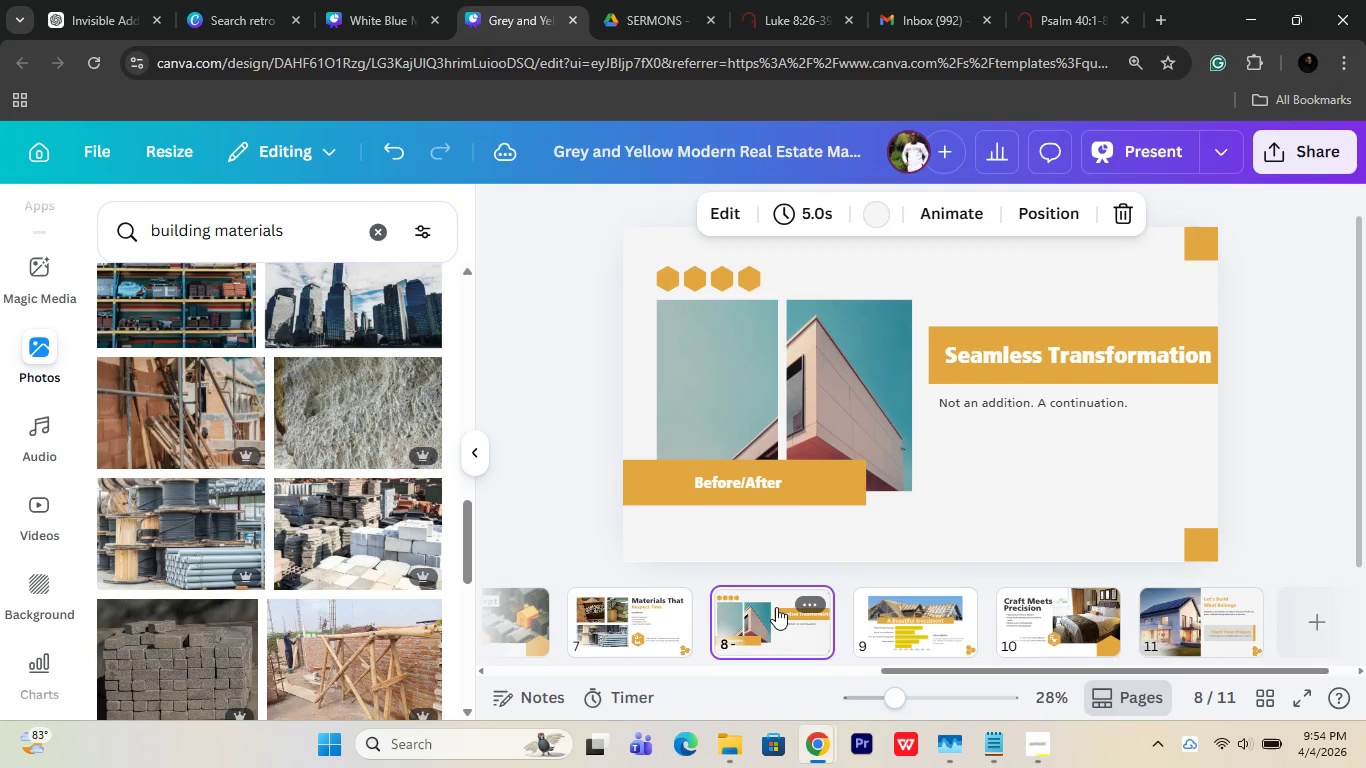 
scroll: coordinate [229, 459], scroll_direction: none, amount: 0.0
 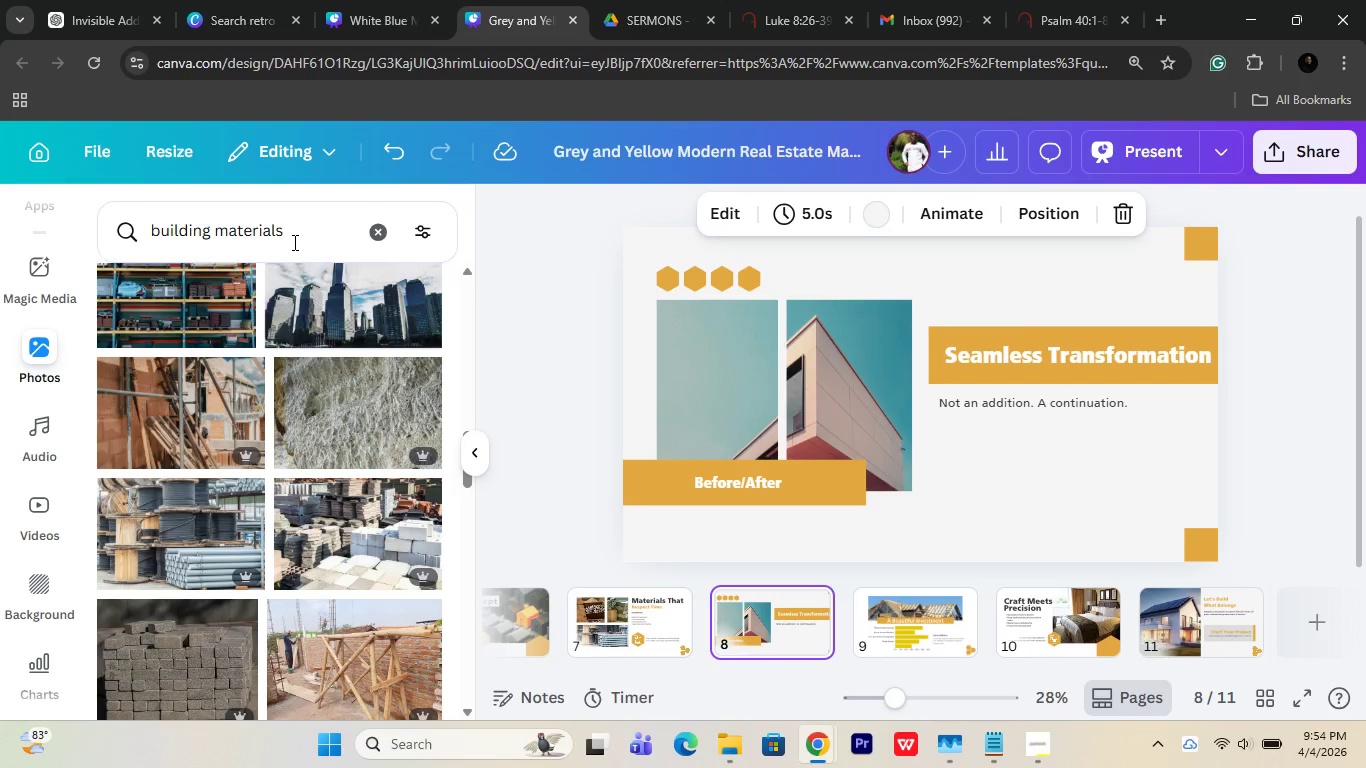 
left_click_drag(start_coordinate=[293, 242], to_coordinate=[98, 241])
 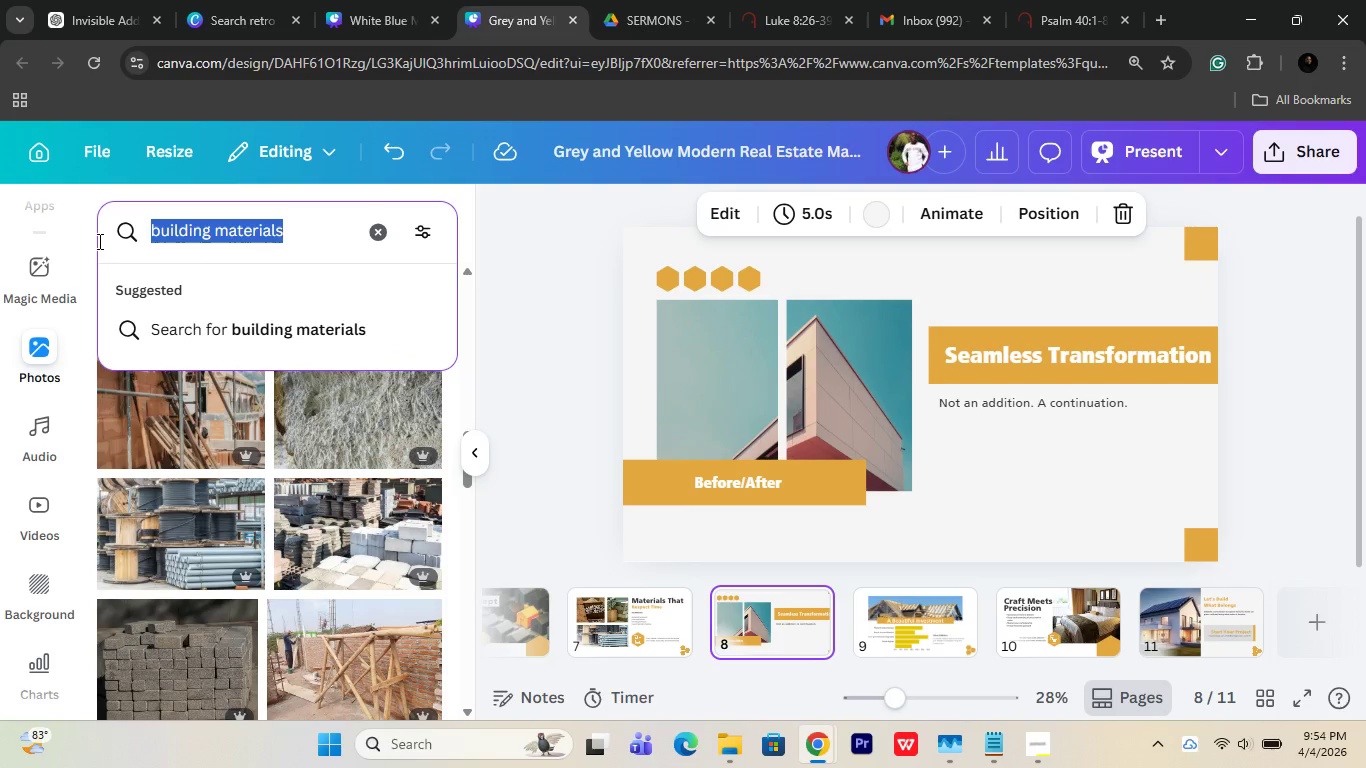 
type(mdern huse)
 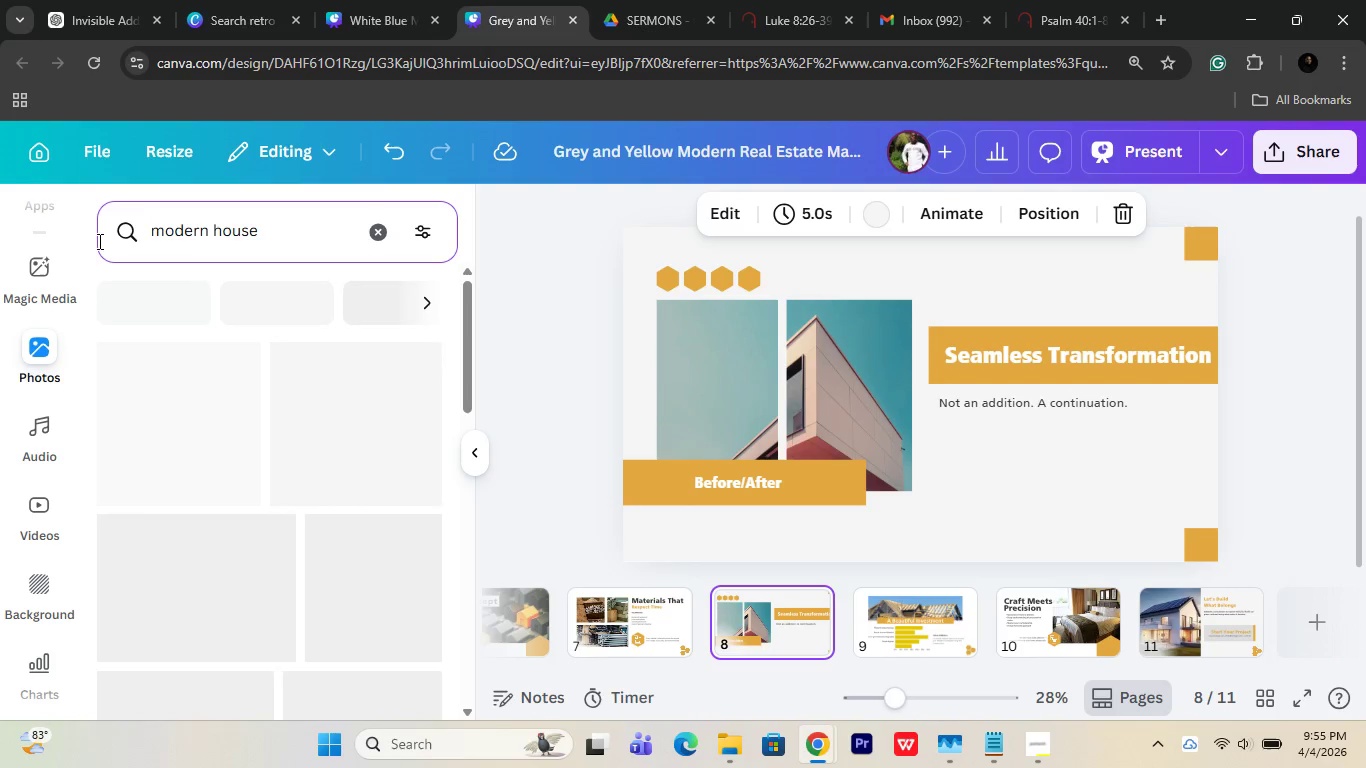 
hold_key(key=O, duration=2.67)
 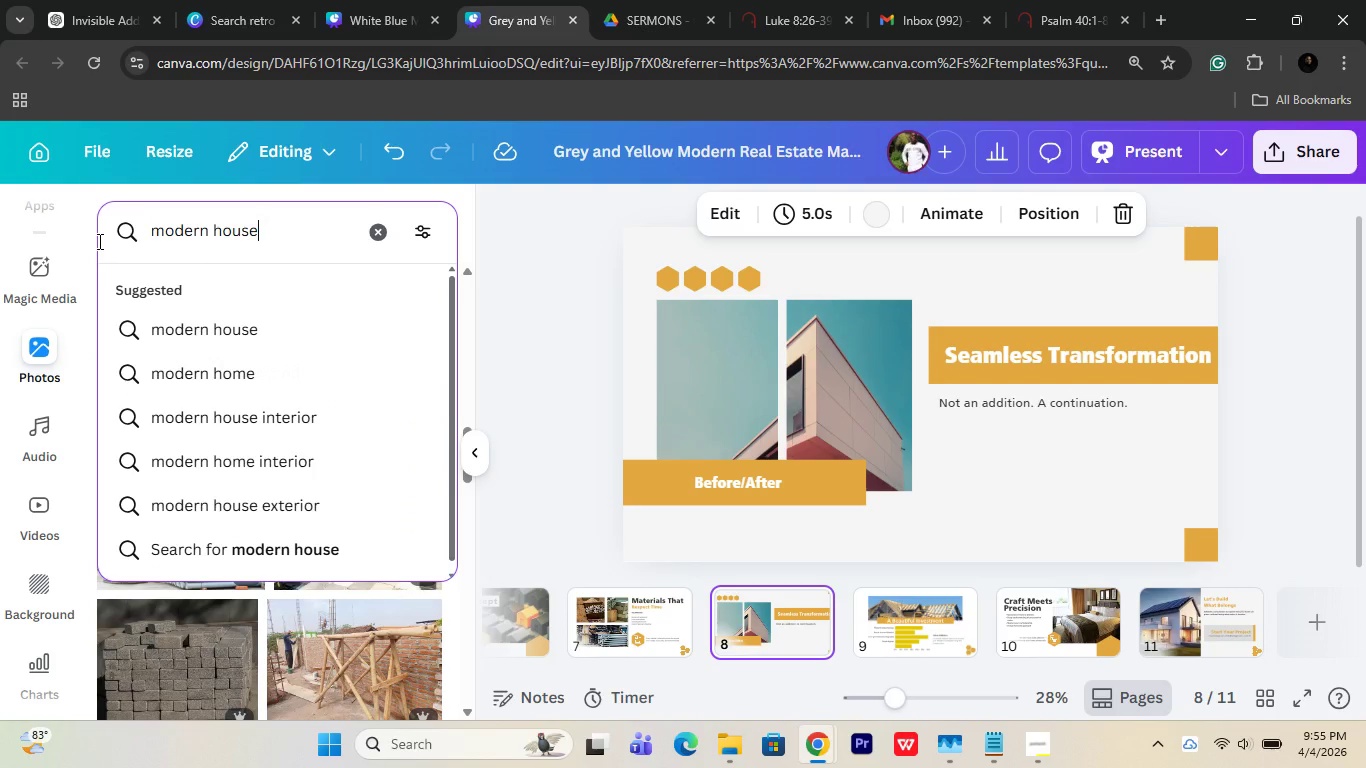 
key(Enter)
 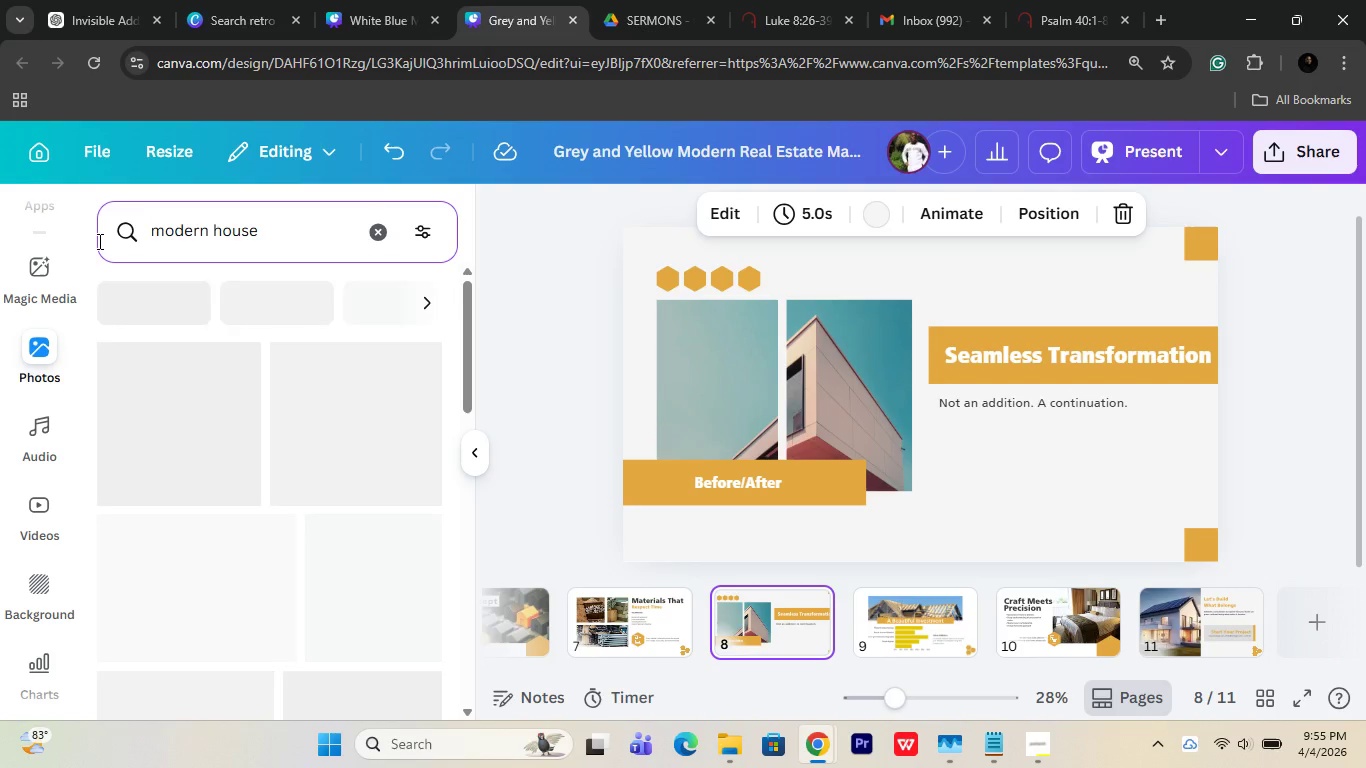 
mouse_move([122, 336])
 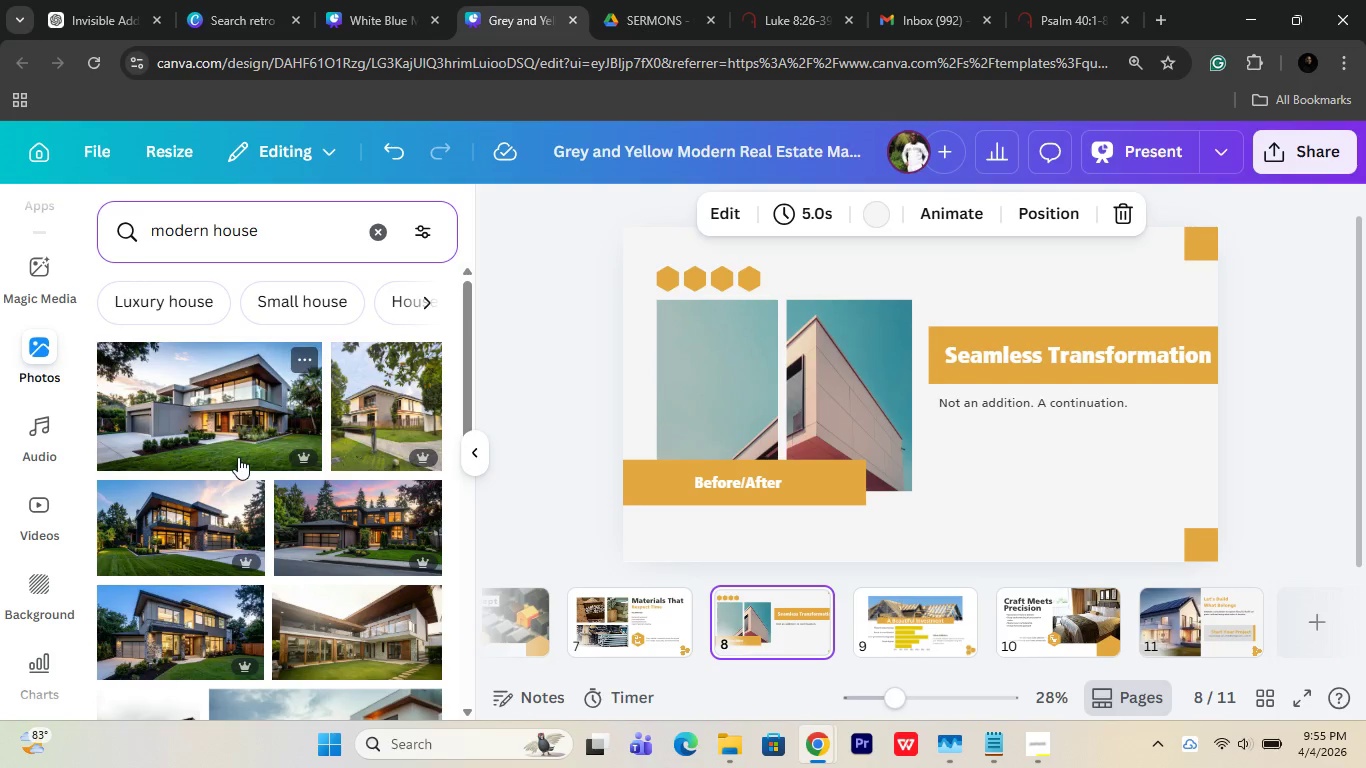 
scroll: coordinate [240, 494], scroll_direction: down, amount: 2.0
 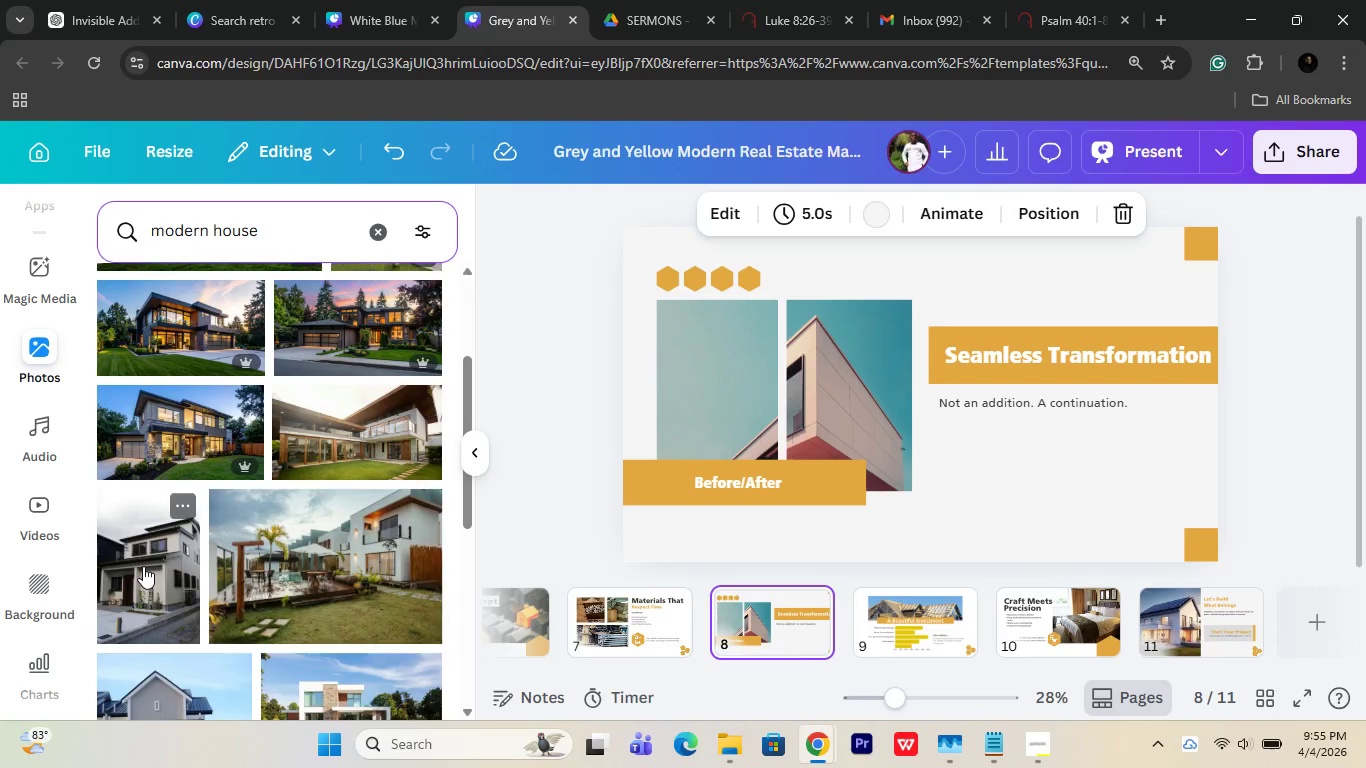 
left_click_drag(start_coordinate=[143, 566], to_coordinate=[701, 416])
 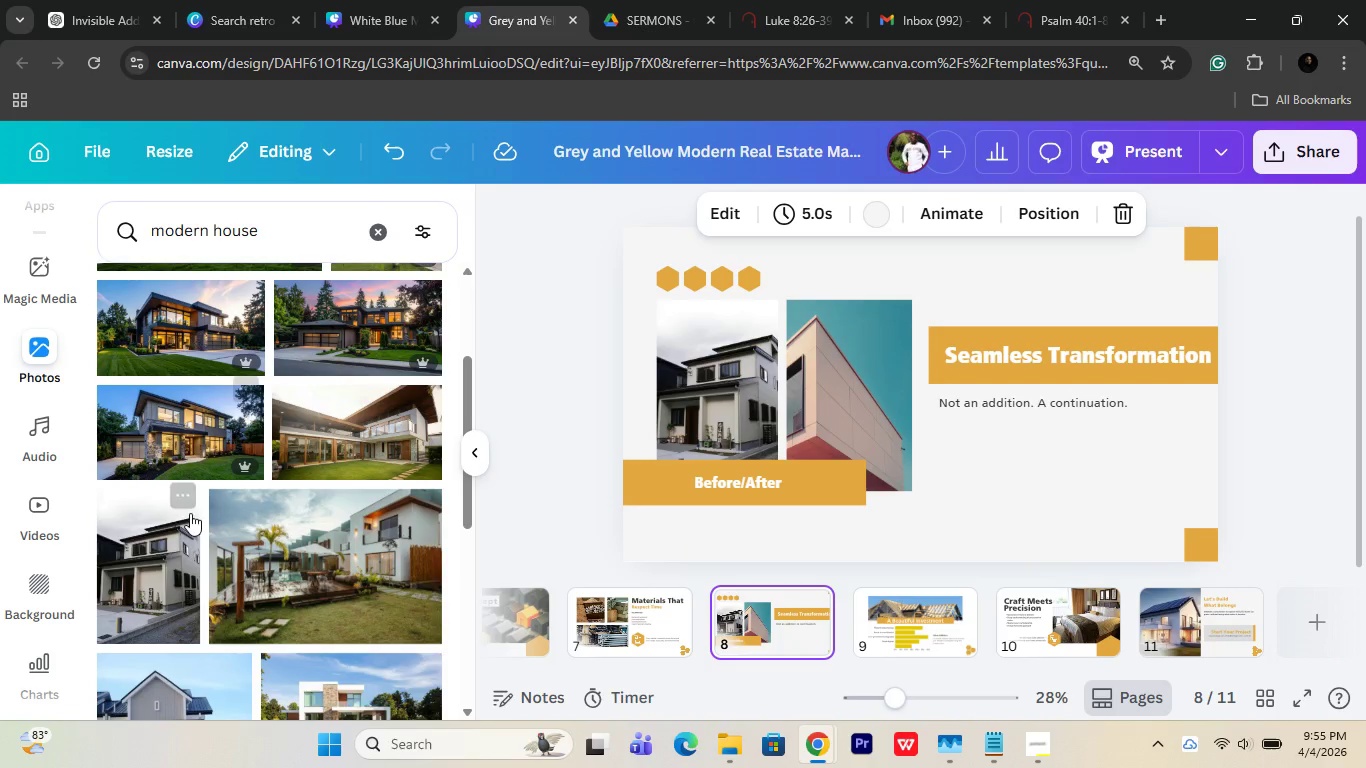 
scroll: coordinate [175, 543], scroll_direction: down, amount: 1.0
 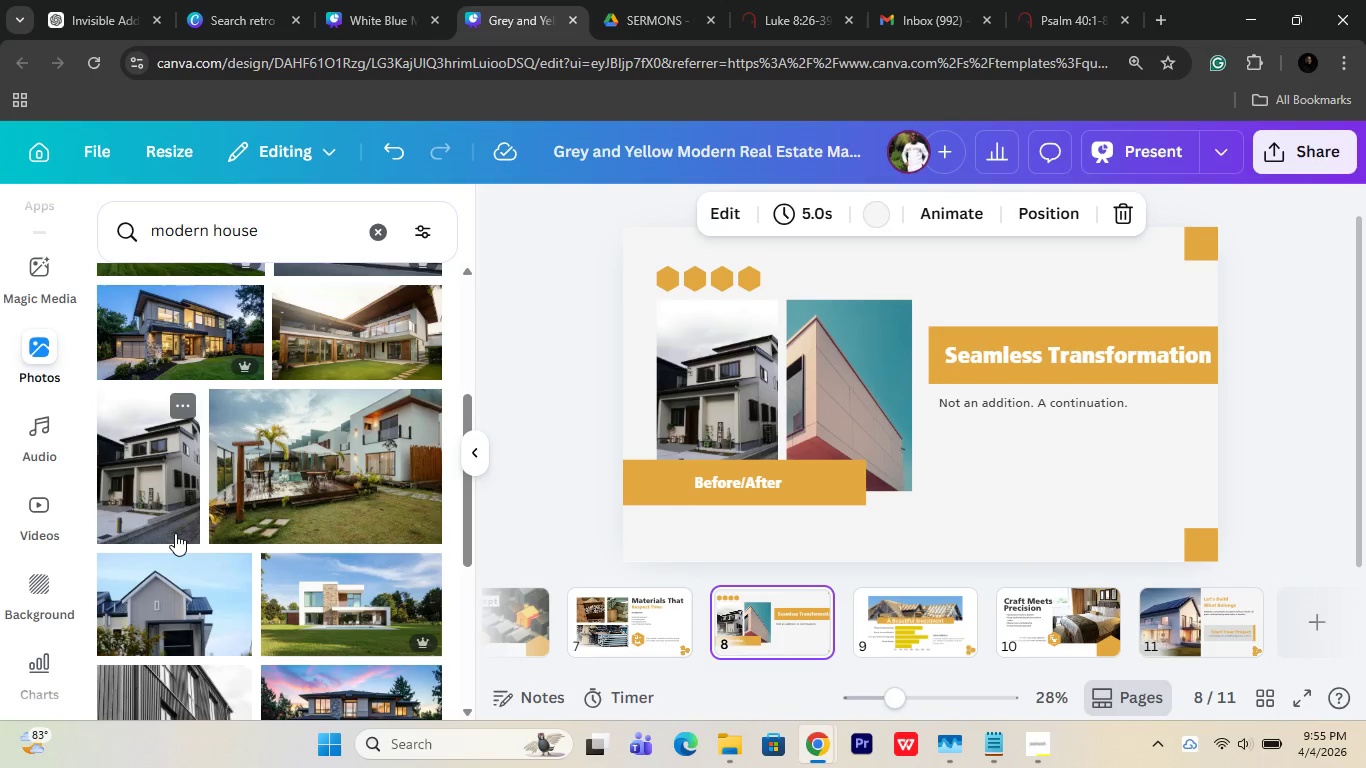 
key(Control+Z)
 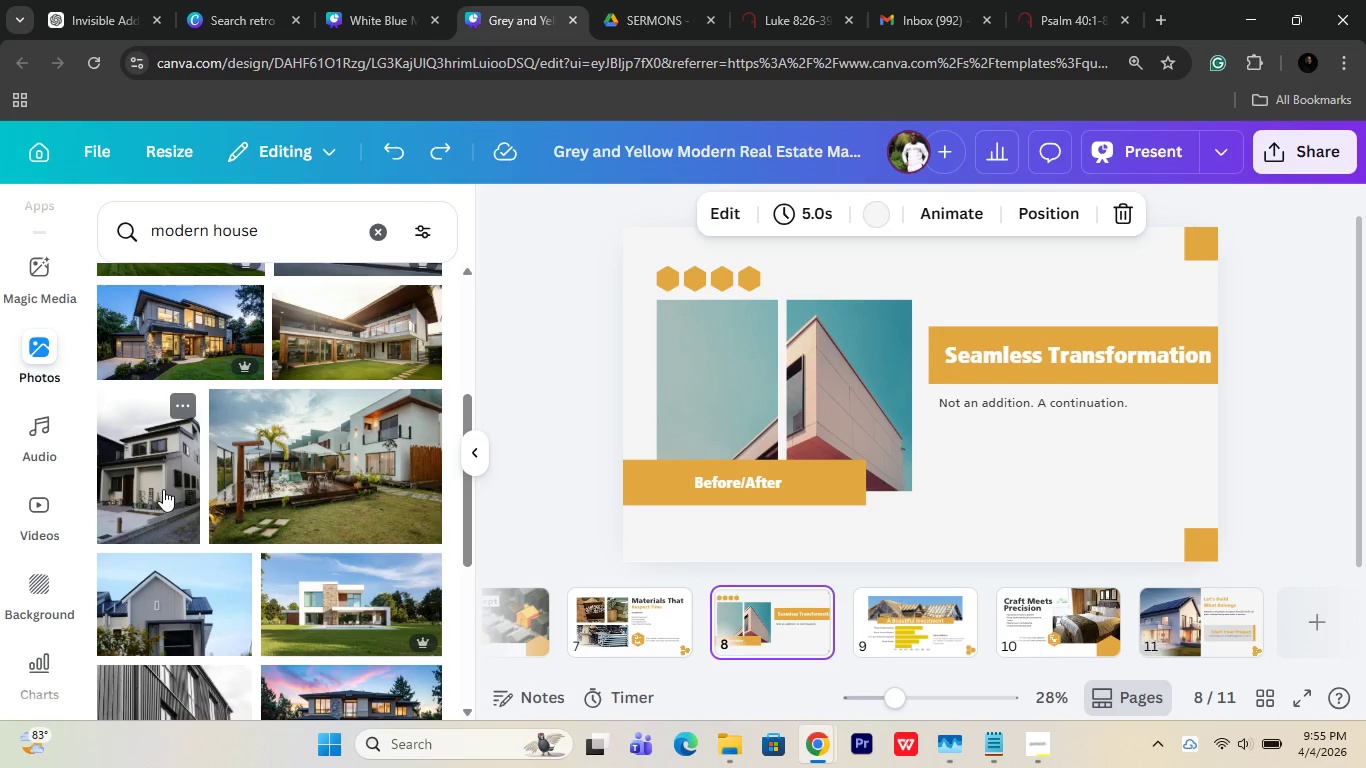 
left_click_drag(start_coordinate=[162, 487], to_coordinate=[864, 398])
 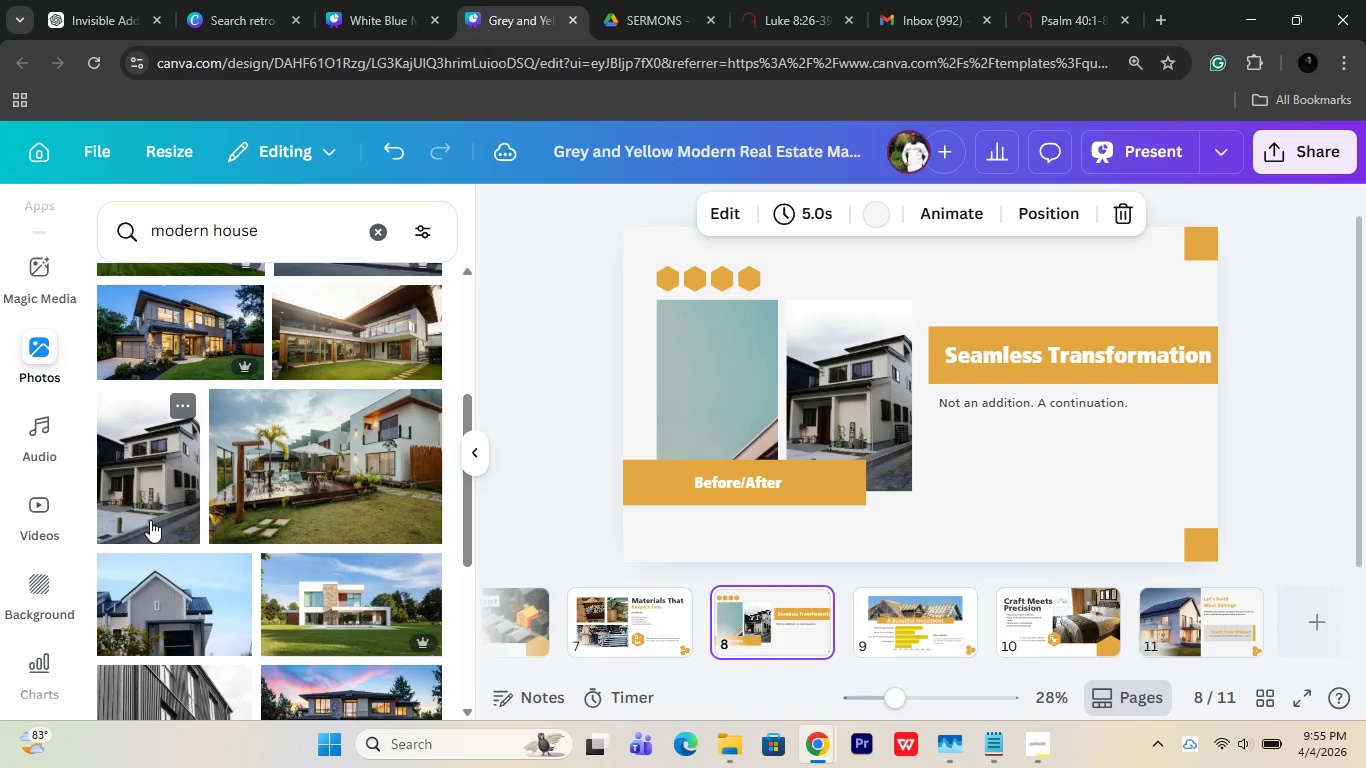 
scroll: coordinate [151, 525], scroll_direction: down, amount: 1.0
 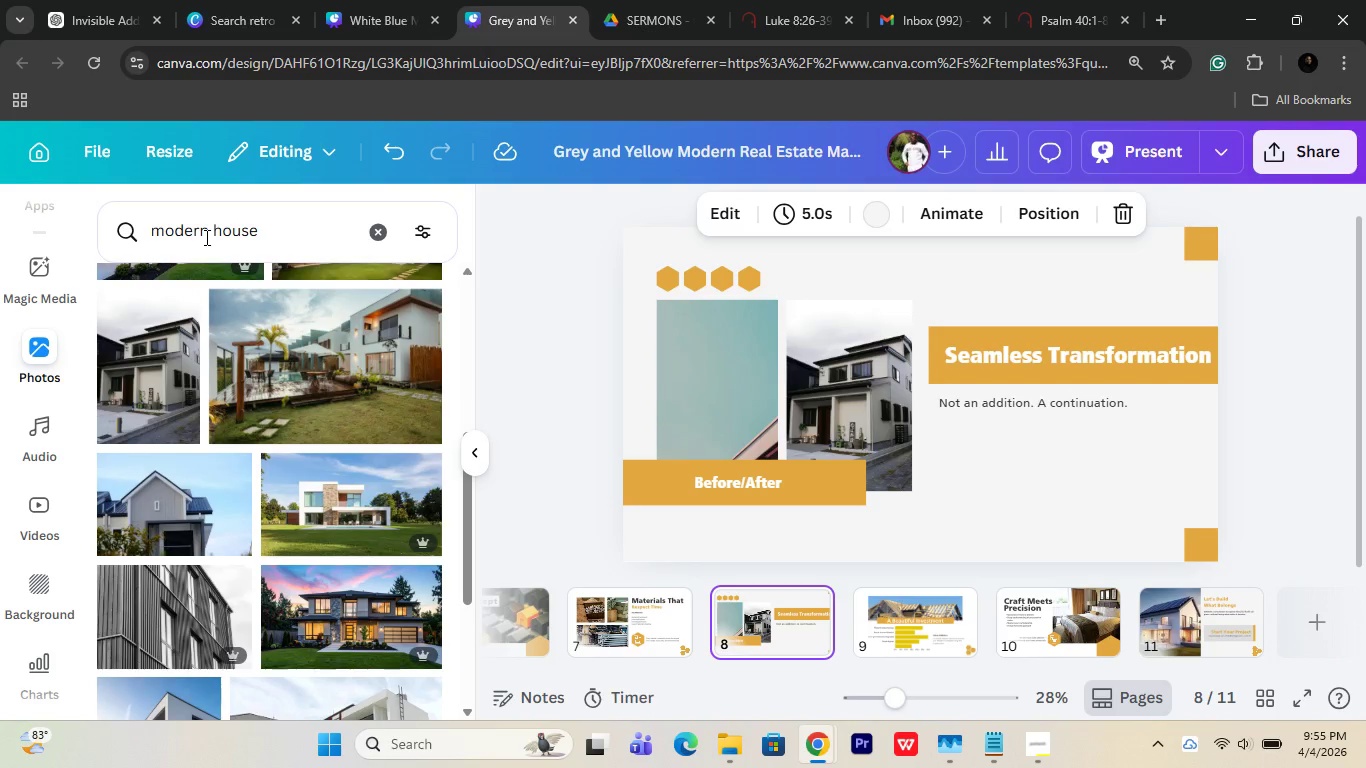 
left_click_drag(start_coordinate=[207, 237], to_coordinate=[150, 239])
 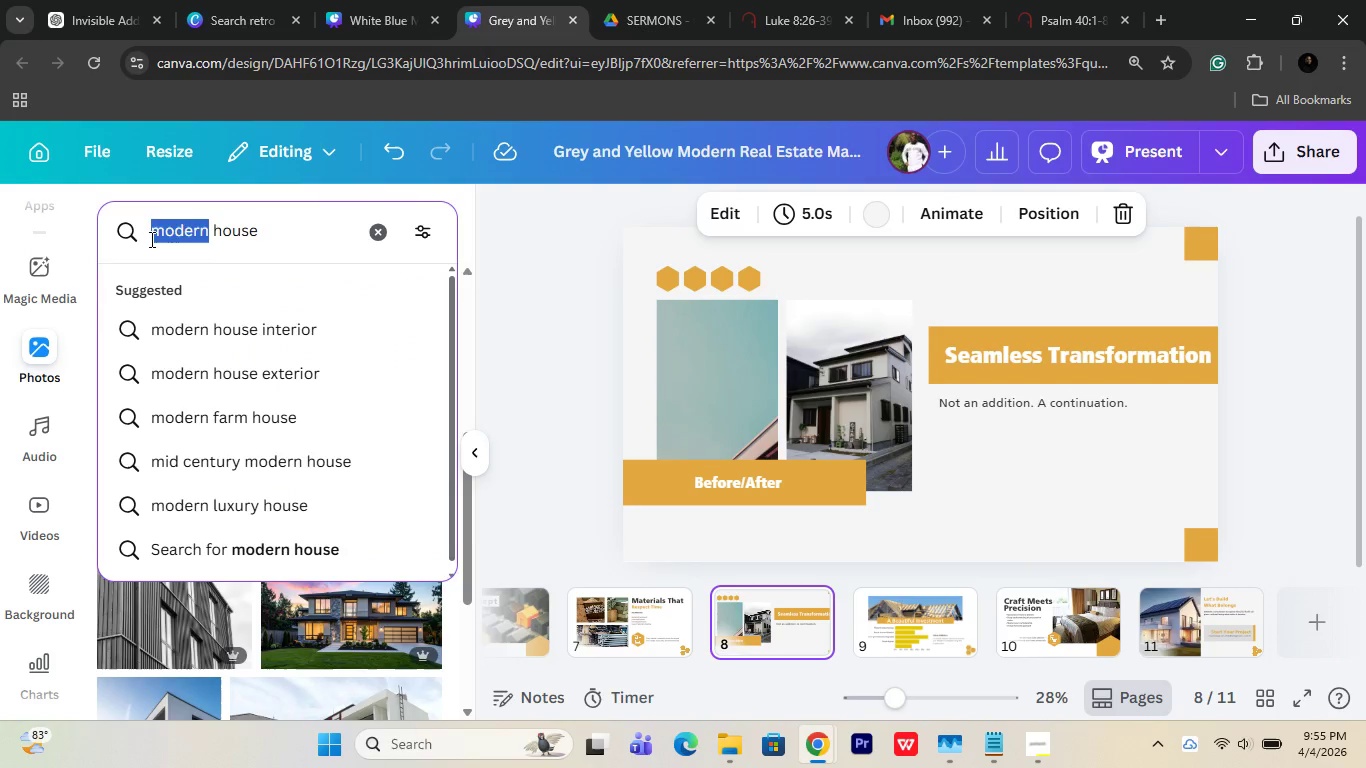 
type(old h)
key(Backspace)
 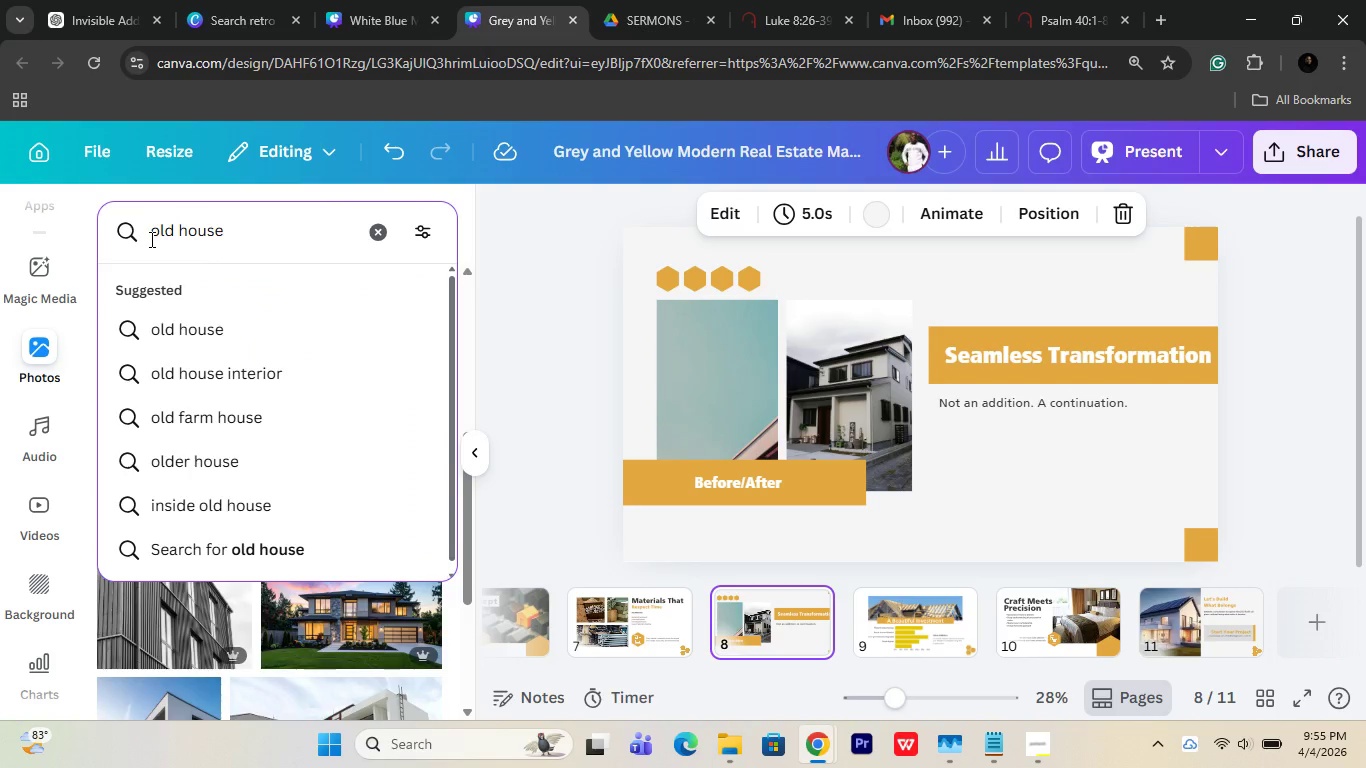 
key(Enter)
 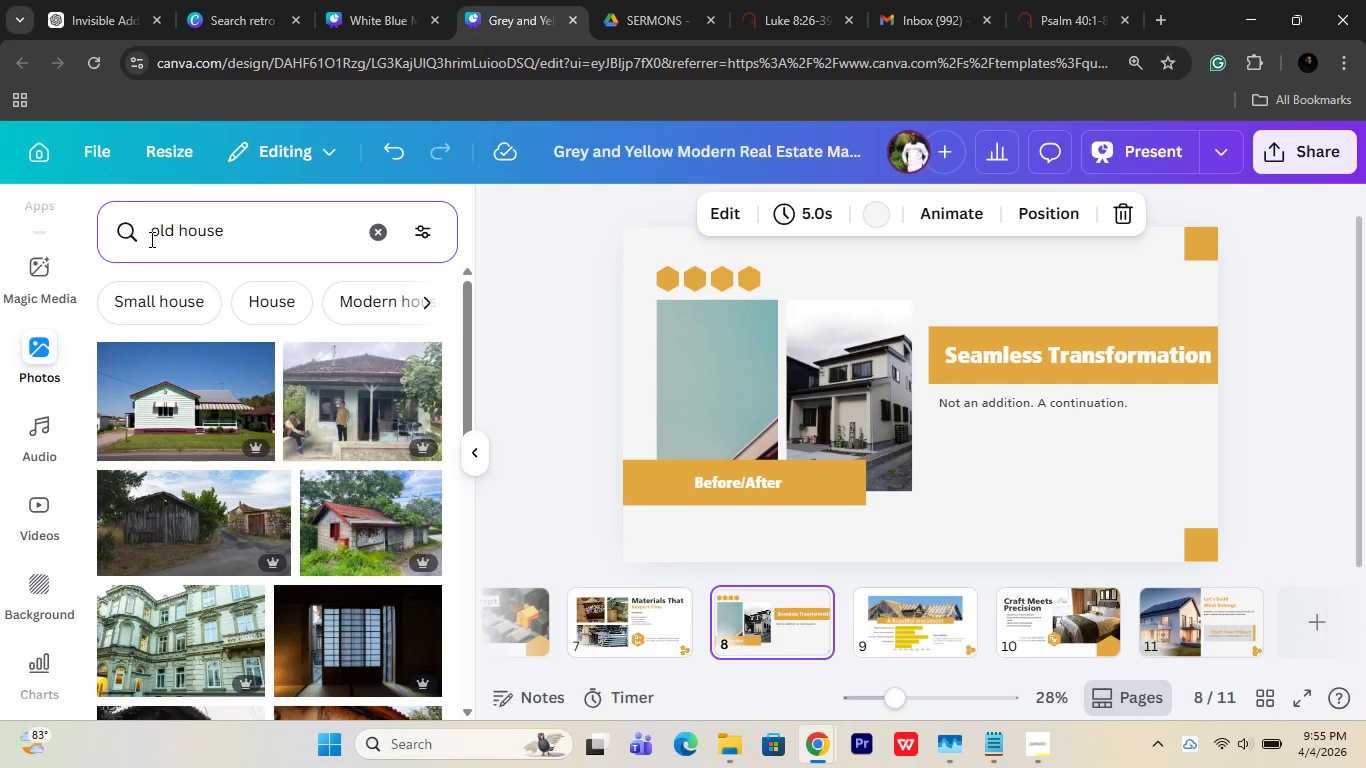 
scroll: coordinate [290, 419], scroll_direction: down, amount: 3.0
 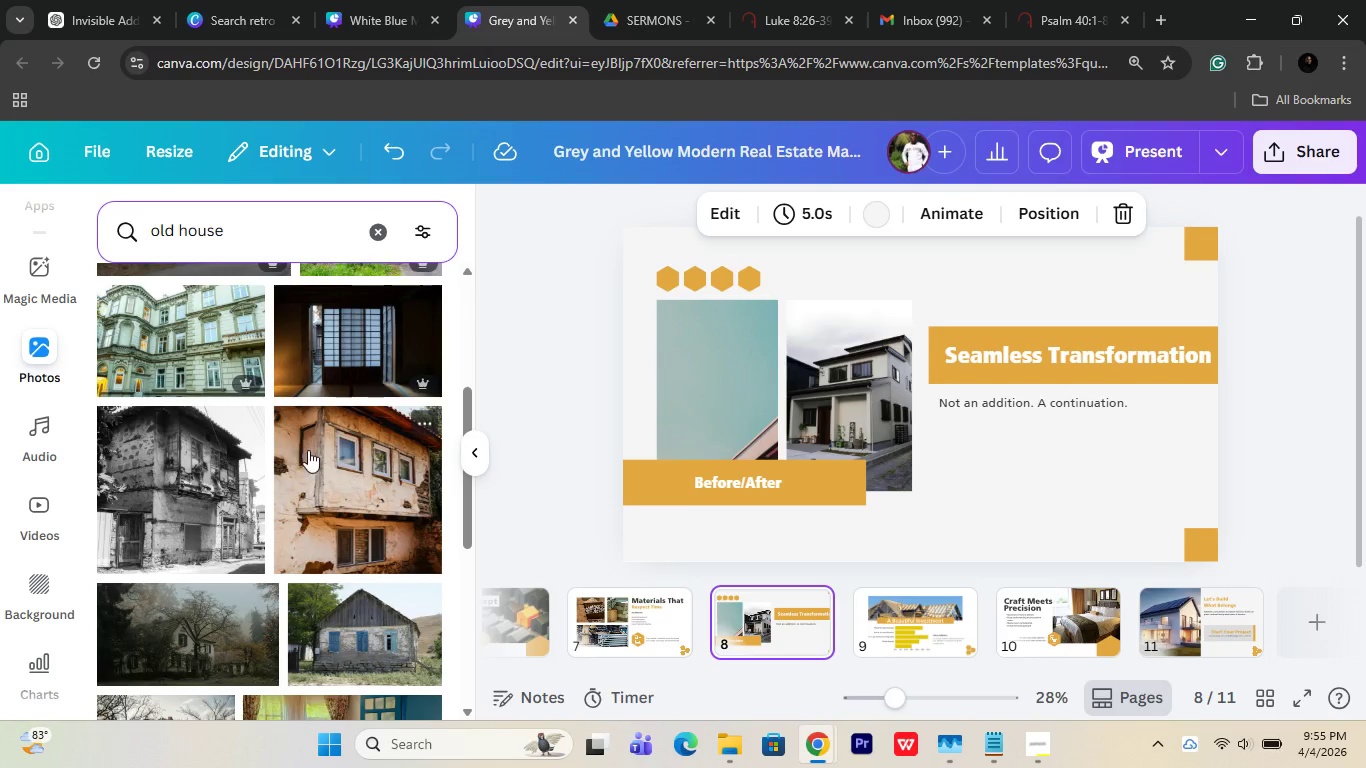 
left_click_drag(start_coordinate=[318, 453], to_coordinate=[670, 398])
 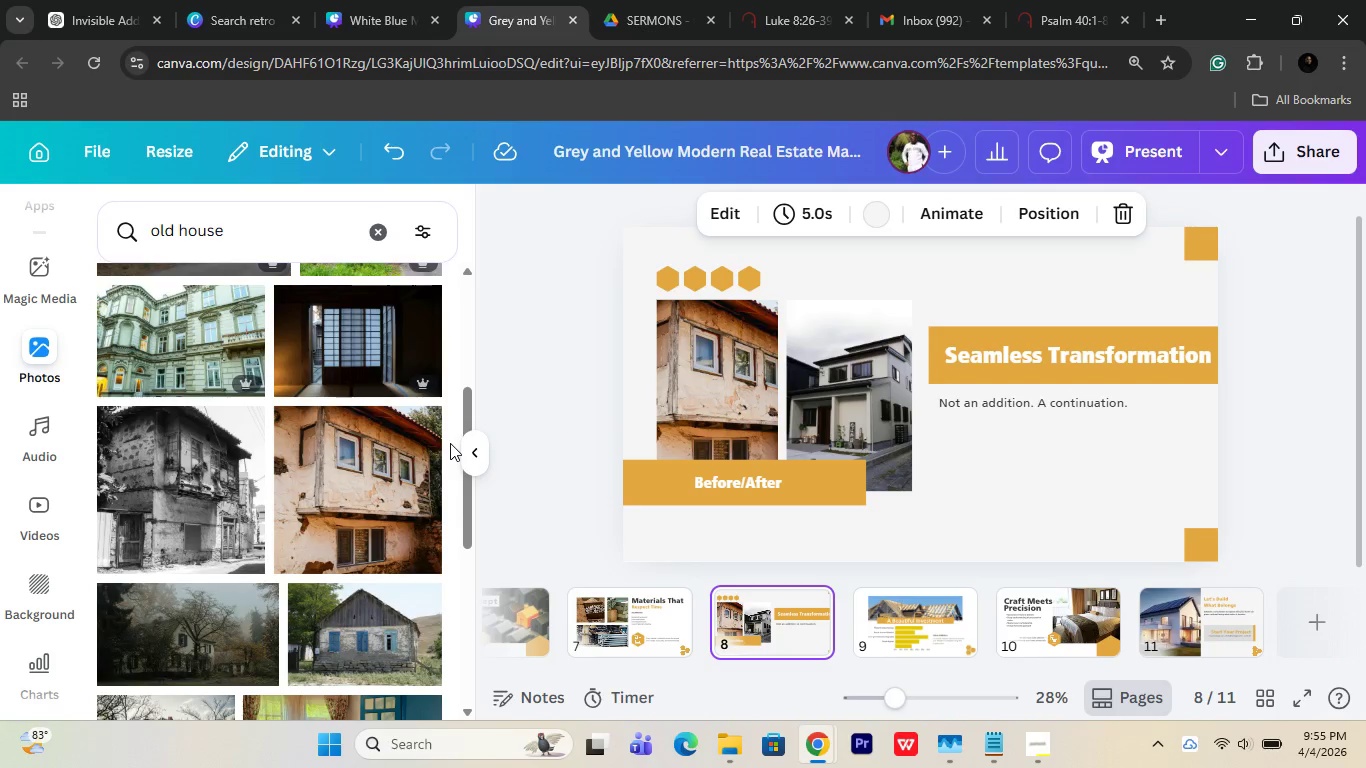 
key(Control+ControlLeft)
 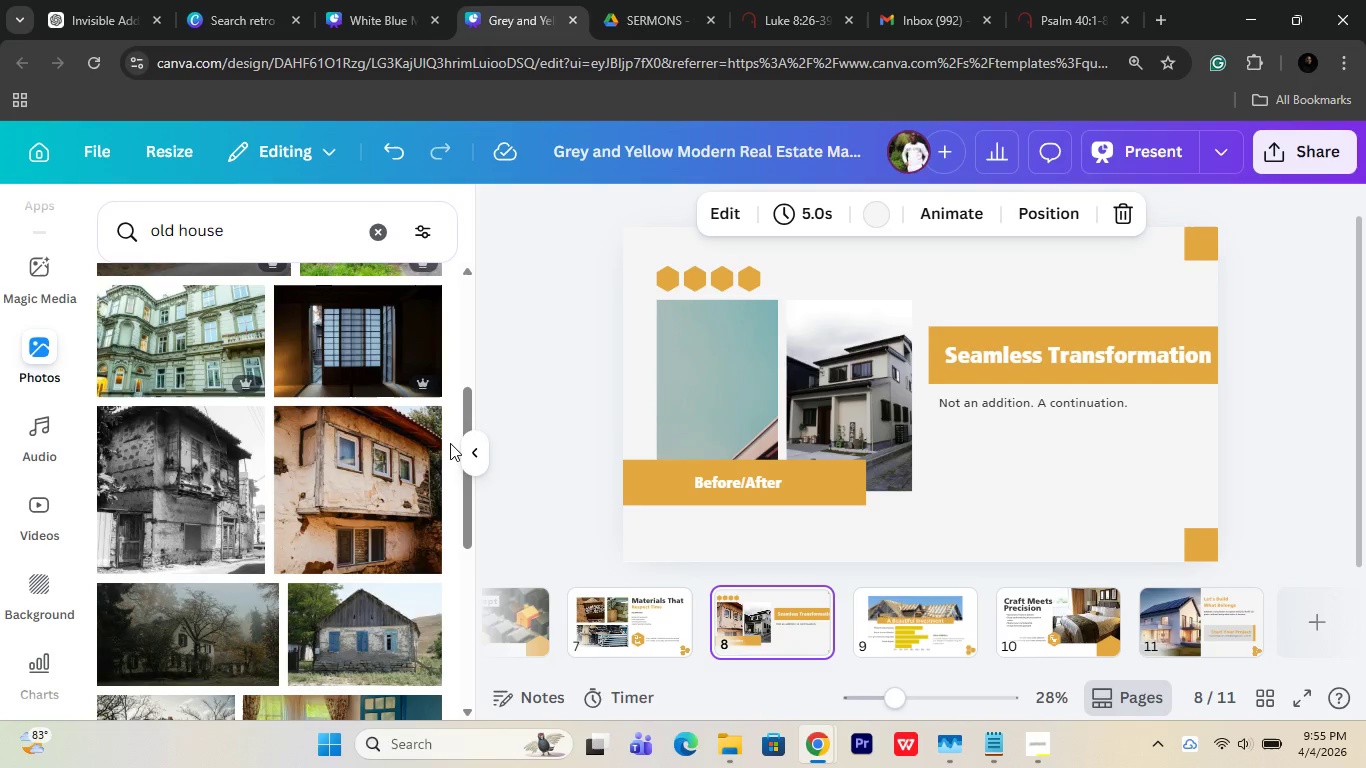 
key(Control+Z)
 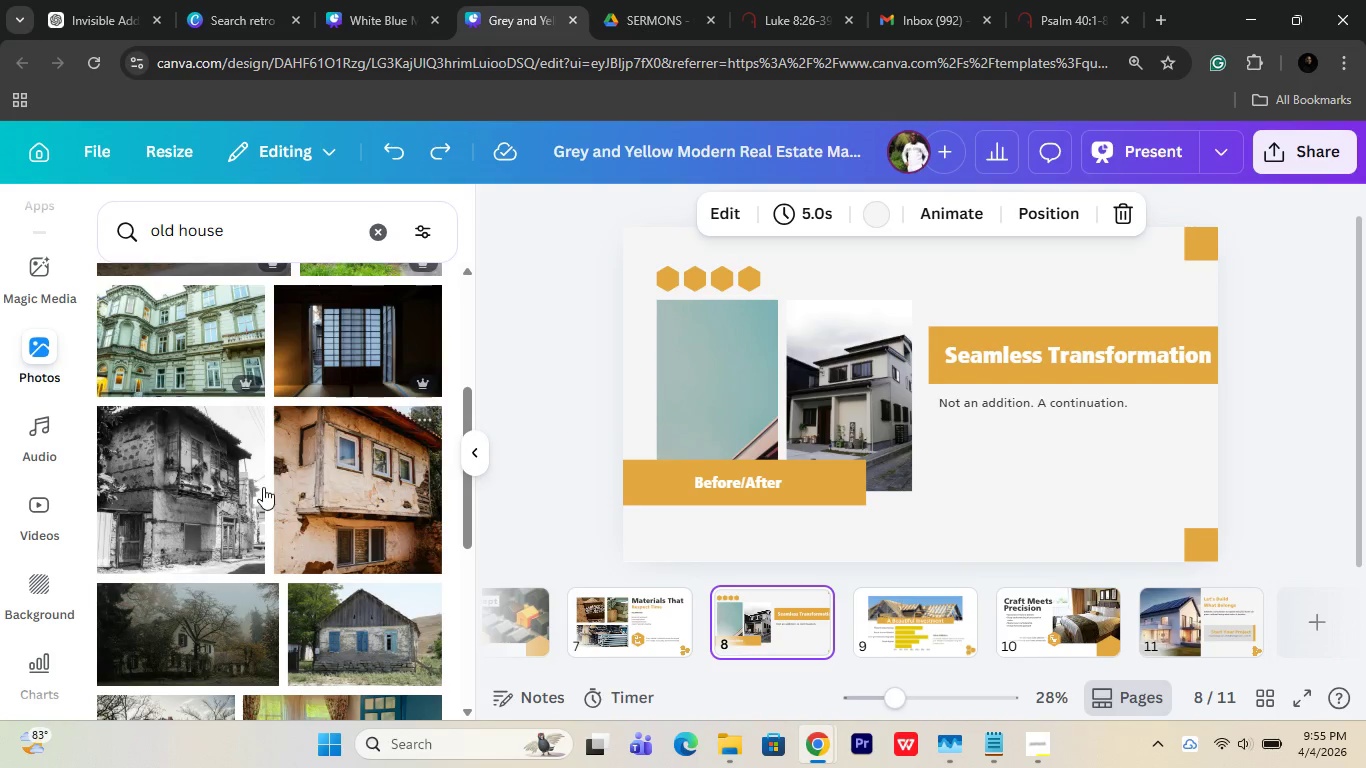 
scroll: coordinate [236, 544], scroll_direction: down, amount: 6.0
 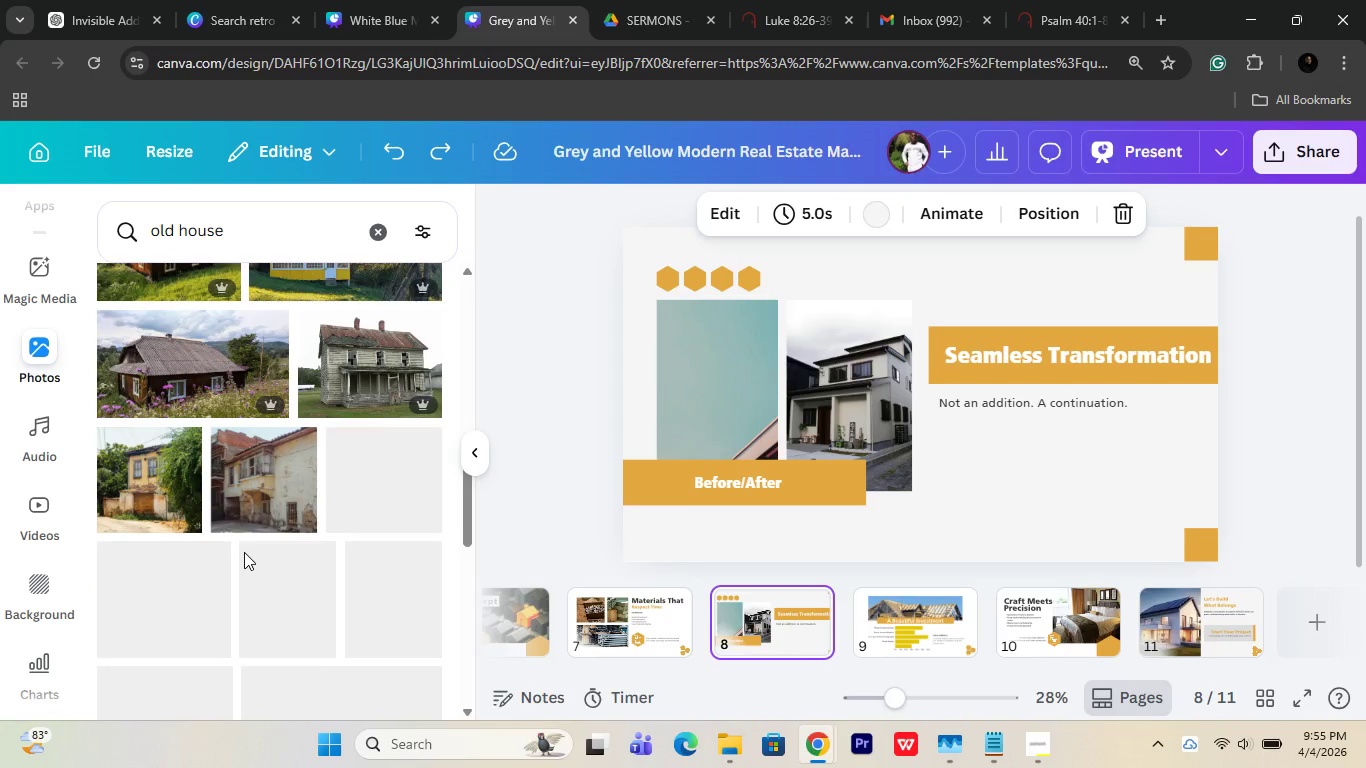 
scroll: coordinate [259, 525], scroll_direction: up, amount: 2.0
 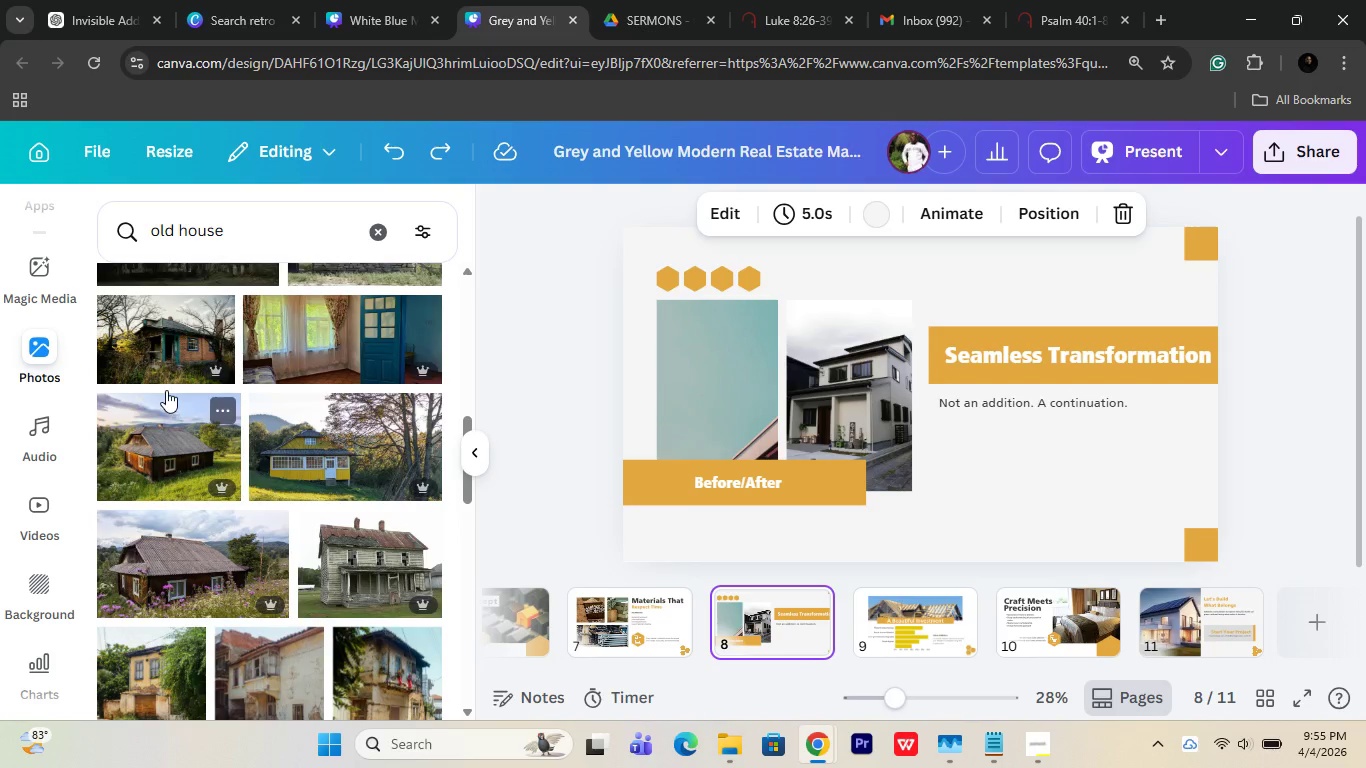 
left_click_drag(start_coordinate=[166, 360], to_coordinate=[638, 398])
 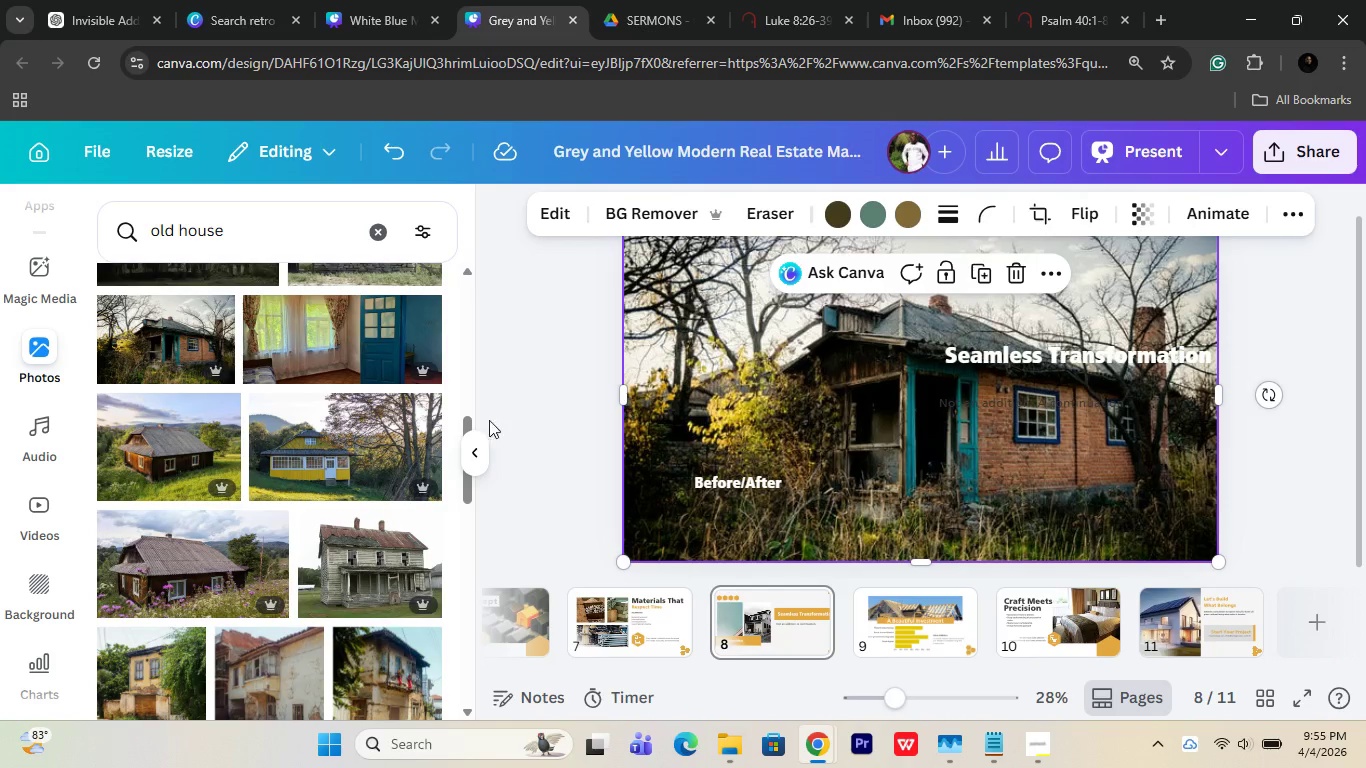 
key(Control+Z)
 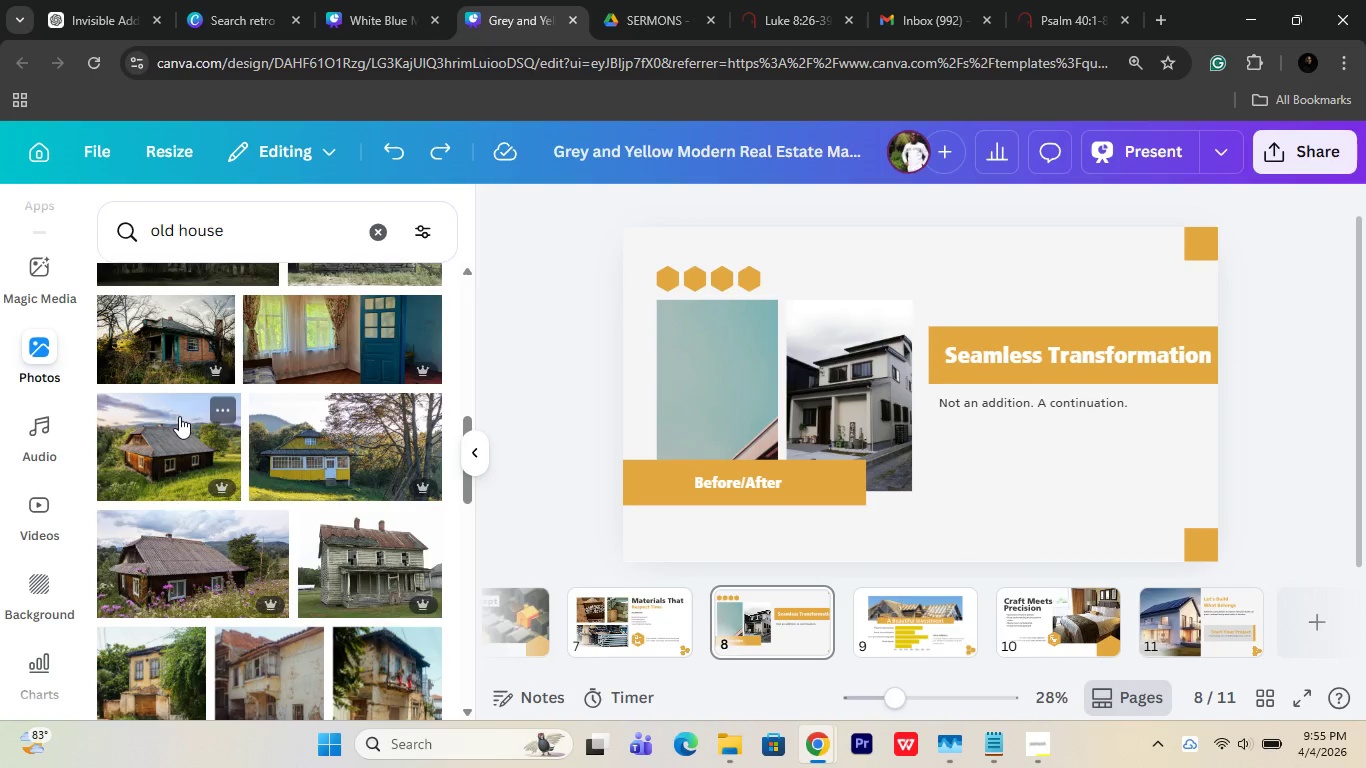 
left_click_drag(start_coordinate=[180, 329], to_coordinate=[744, 382])
 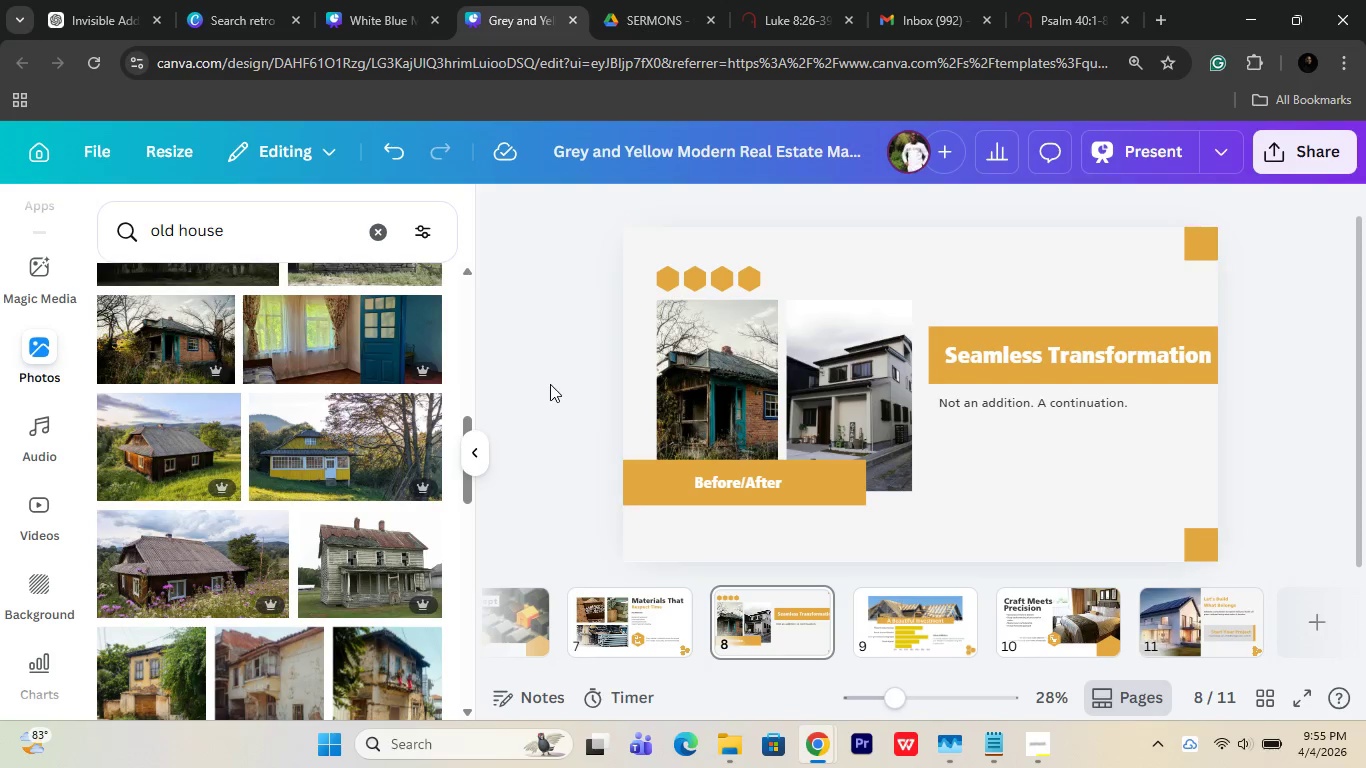 
left_click([549, 384])
 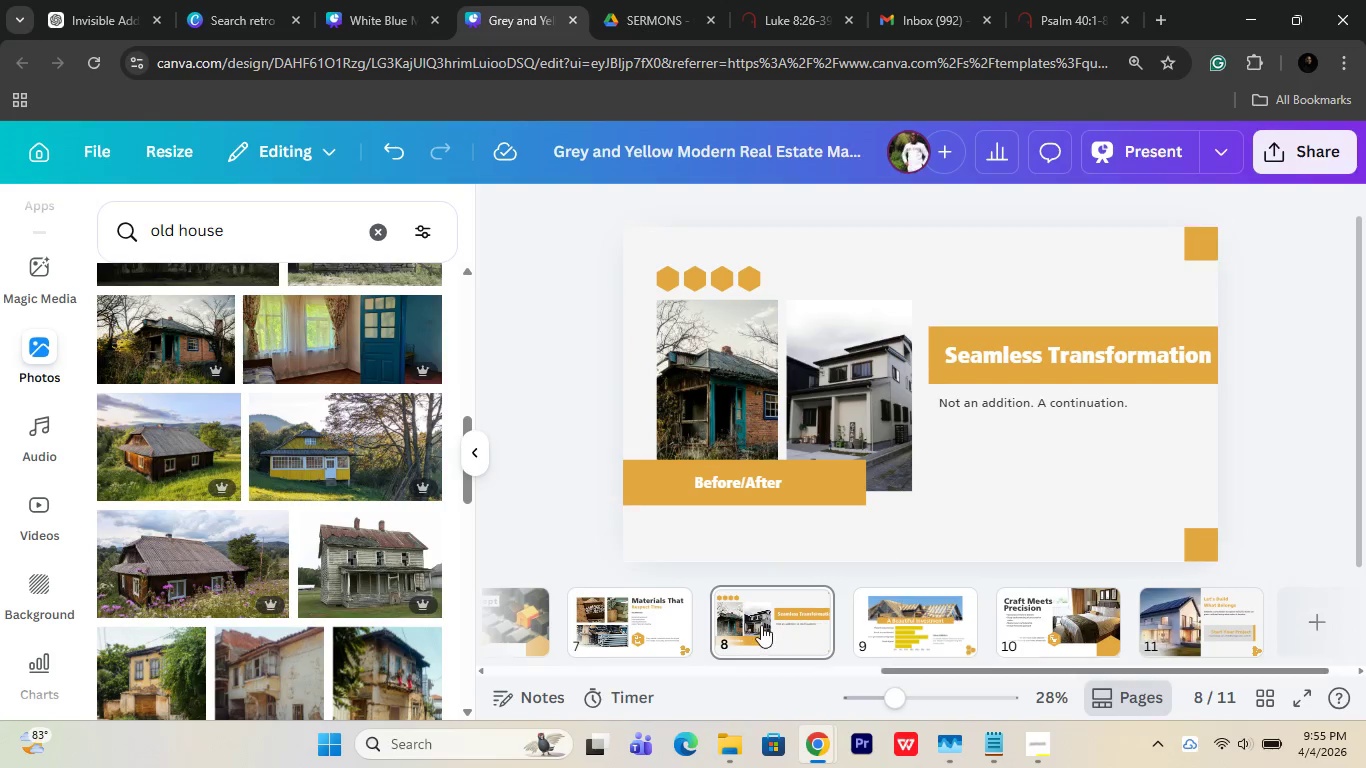 
left_click([884, 614])
 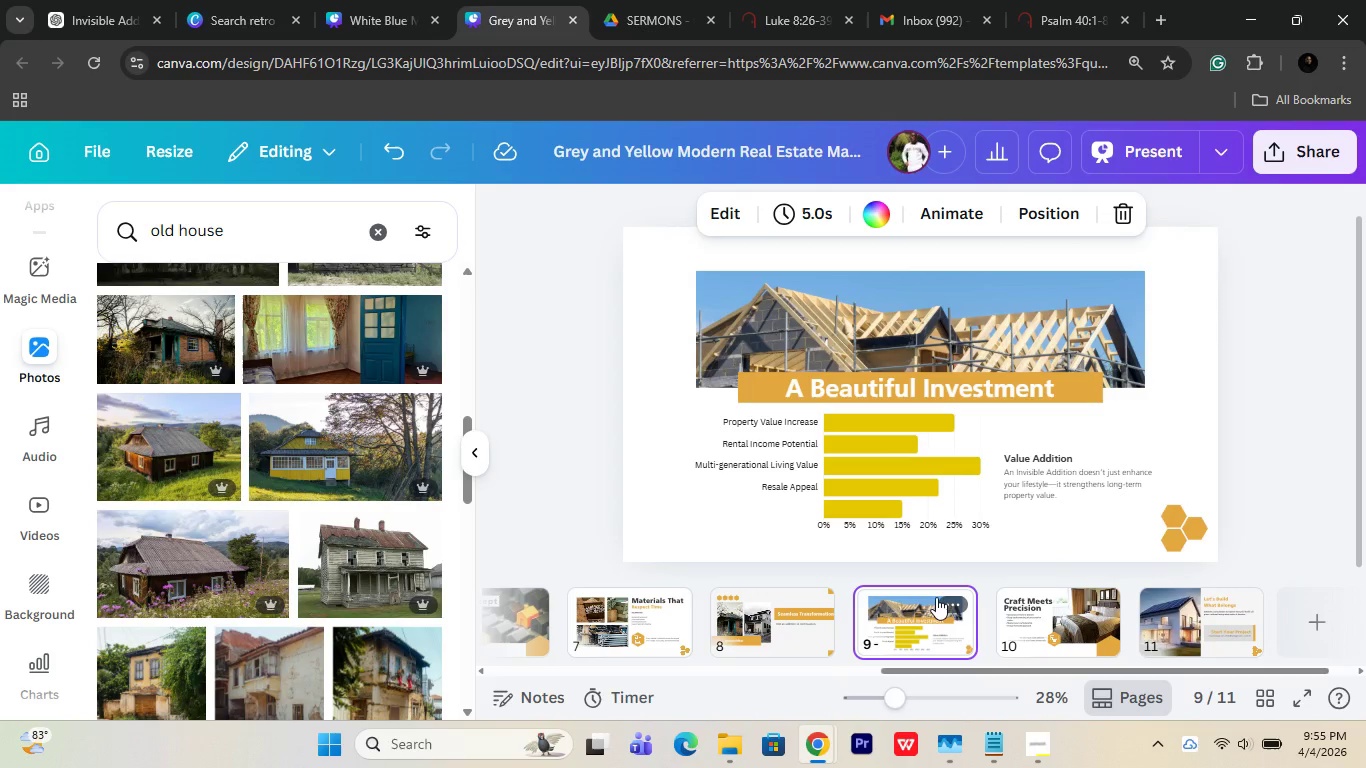 
left_click([1014, 606])
 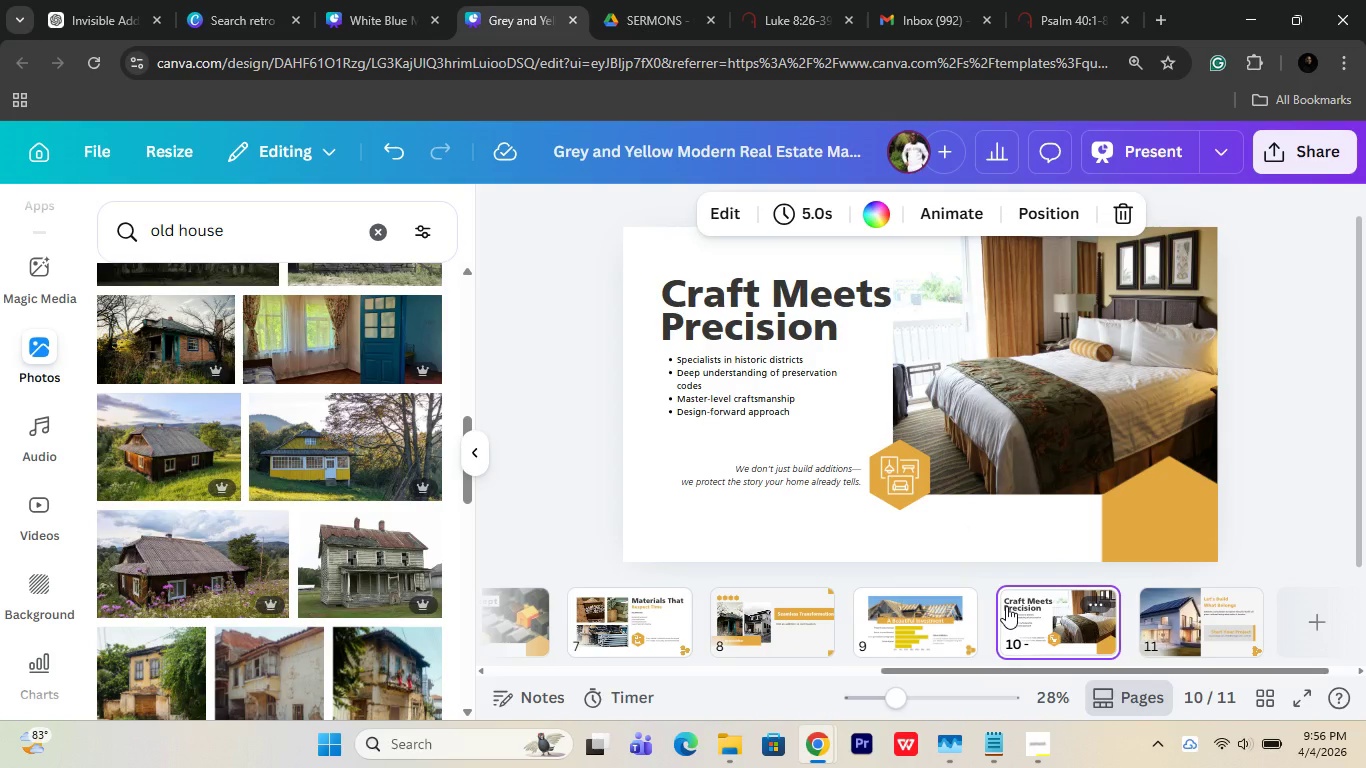 
left_click([916, 619])
 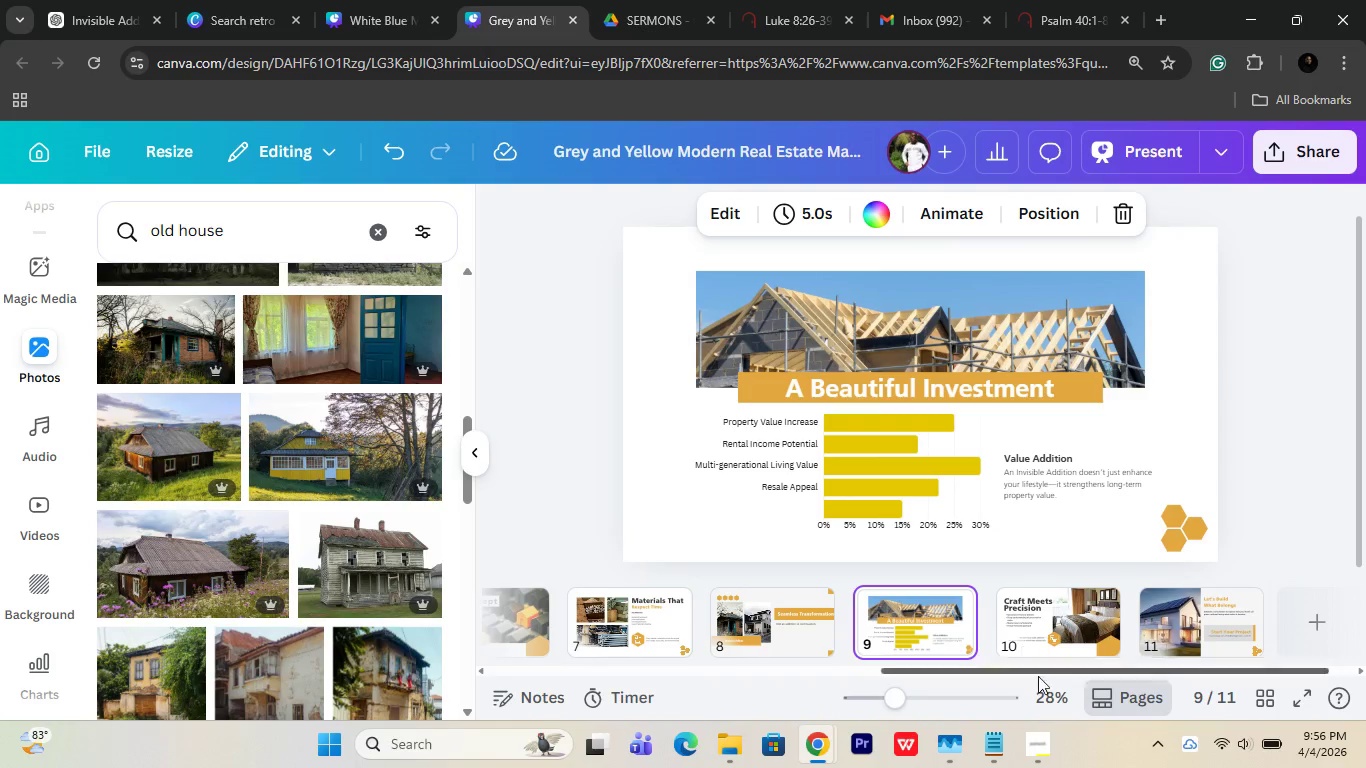 
left_click([1056, 627])
 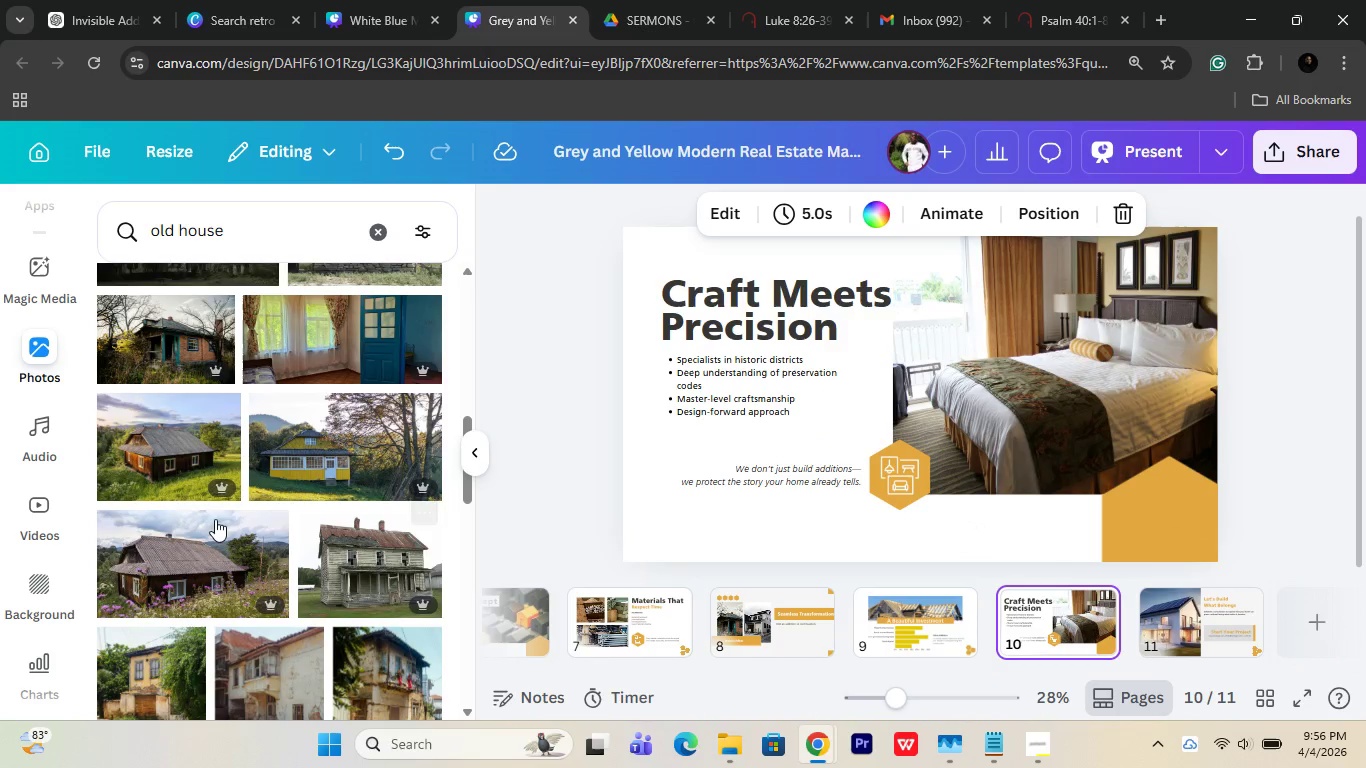 
scroll: coordinate [256, 480], scroll_direction: down, amount: 7.0
 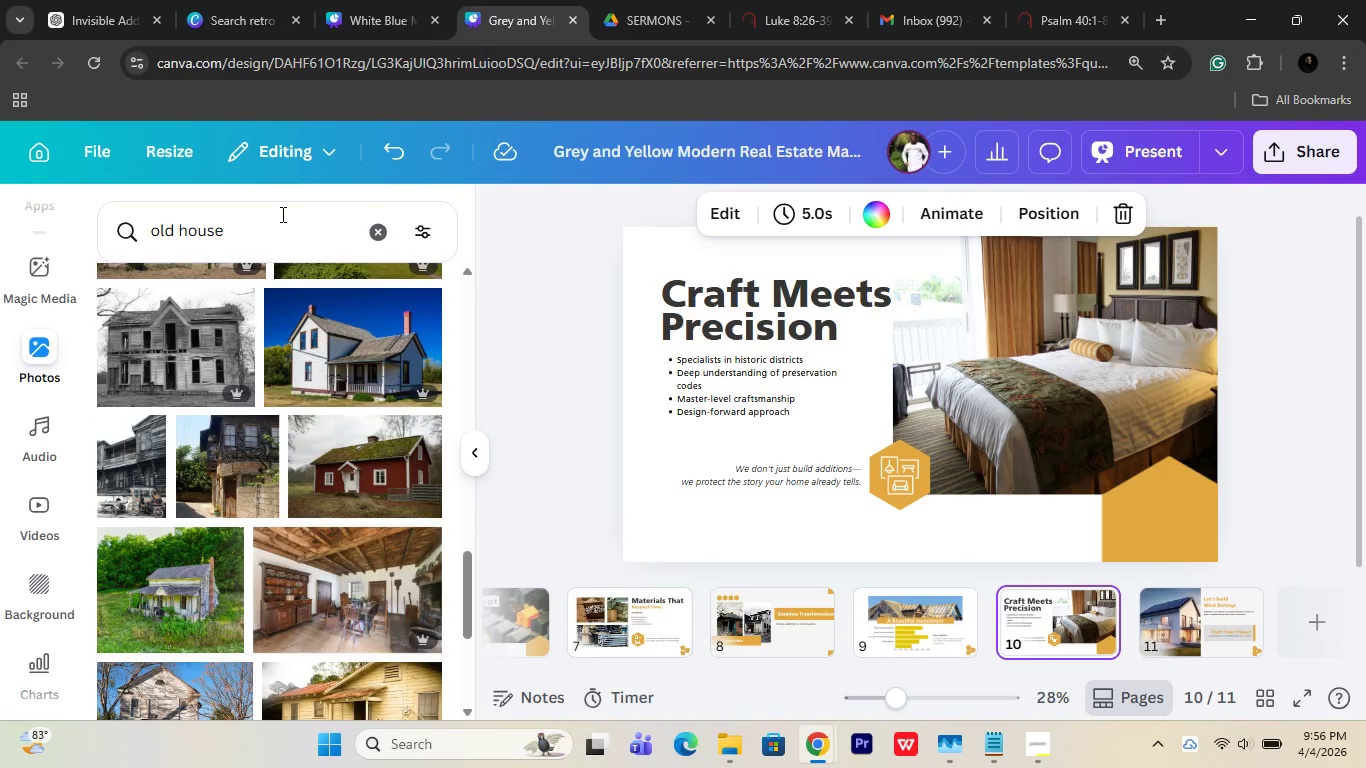 
left_click_drag(start_coordinate=[278, 215], to_coordinate=[137, 242])
 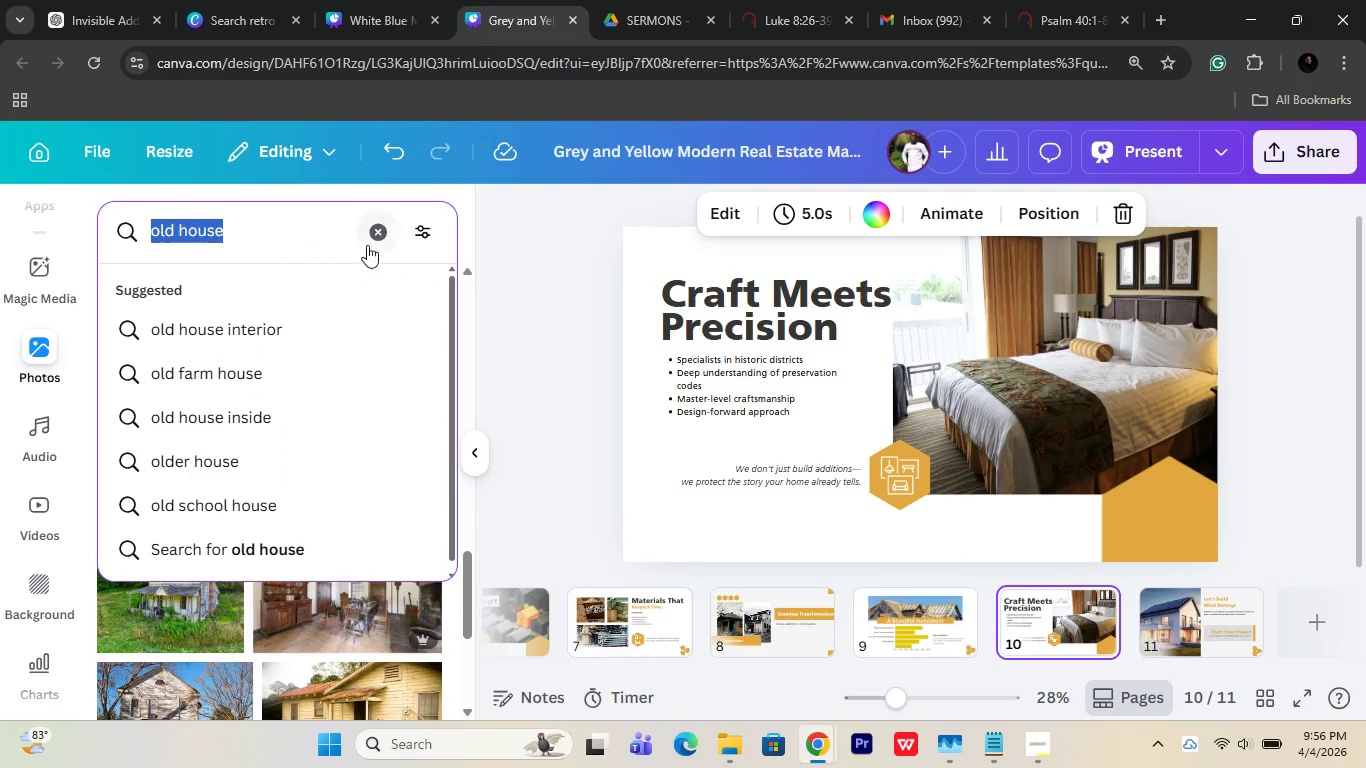 
left_click([369, 243])
 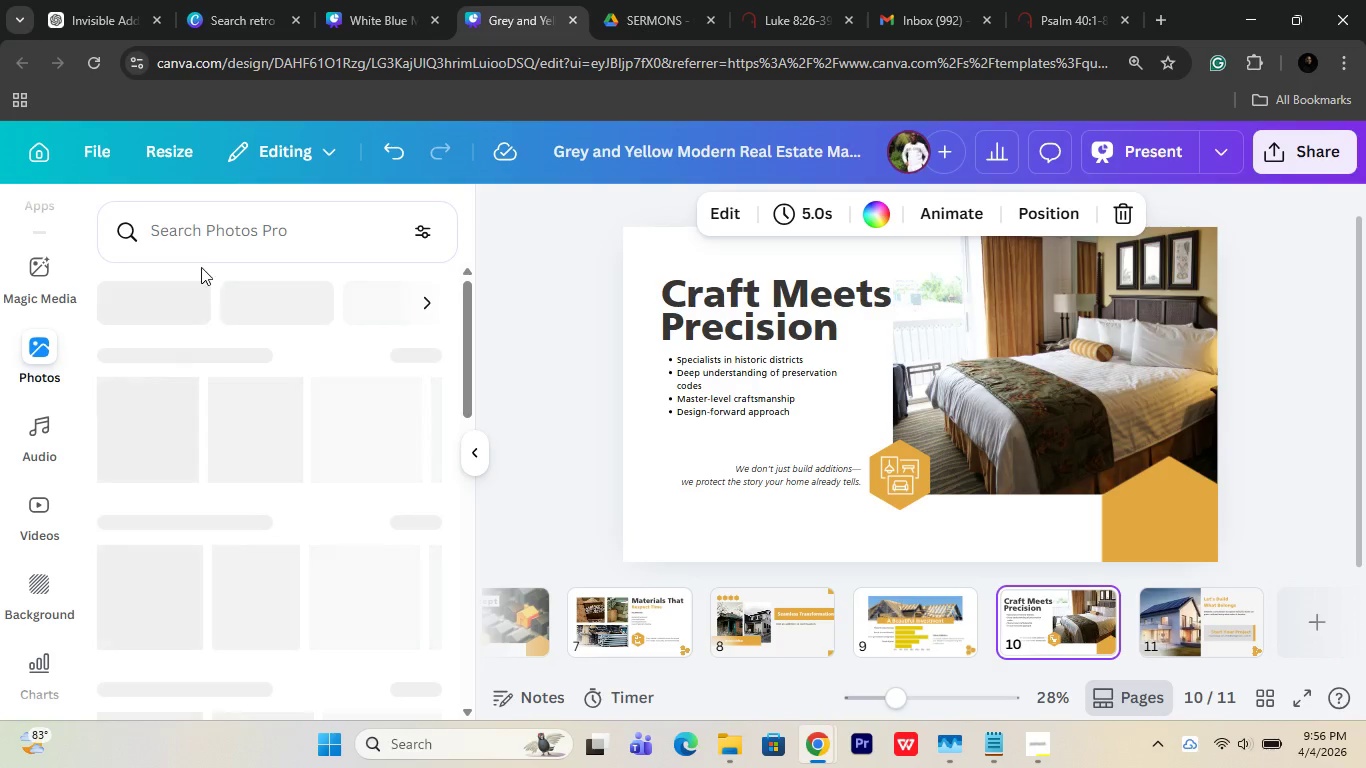 
left_click([238, 219])
 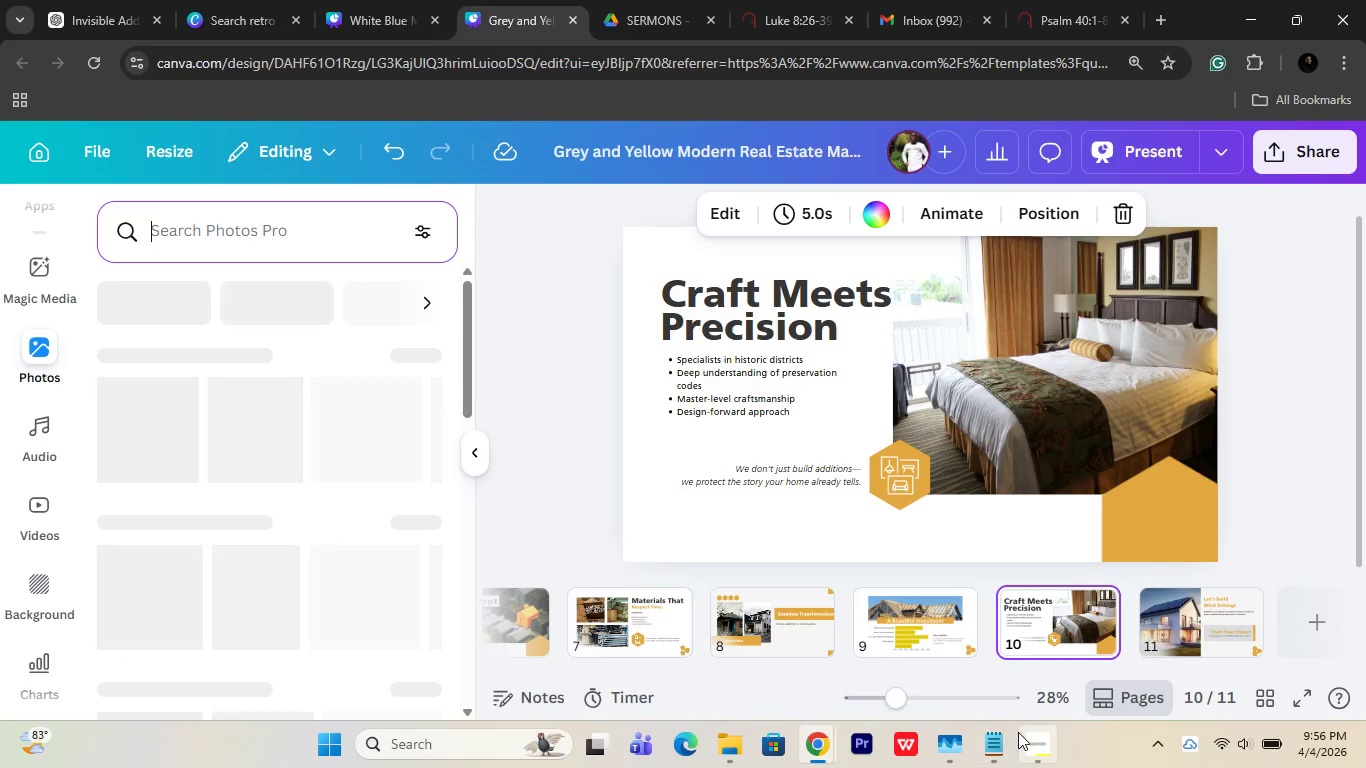 
left_click([1024, 735])